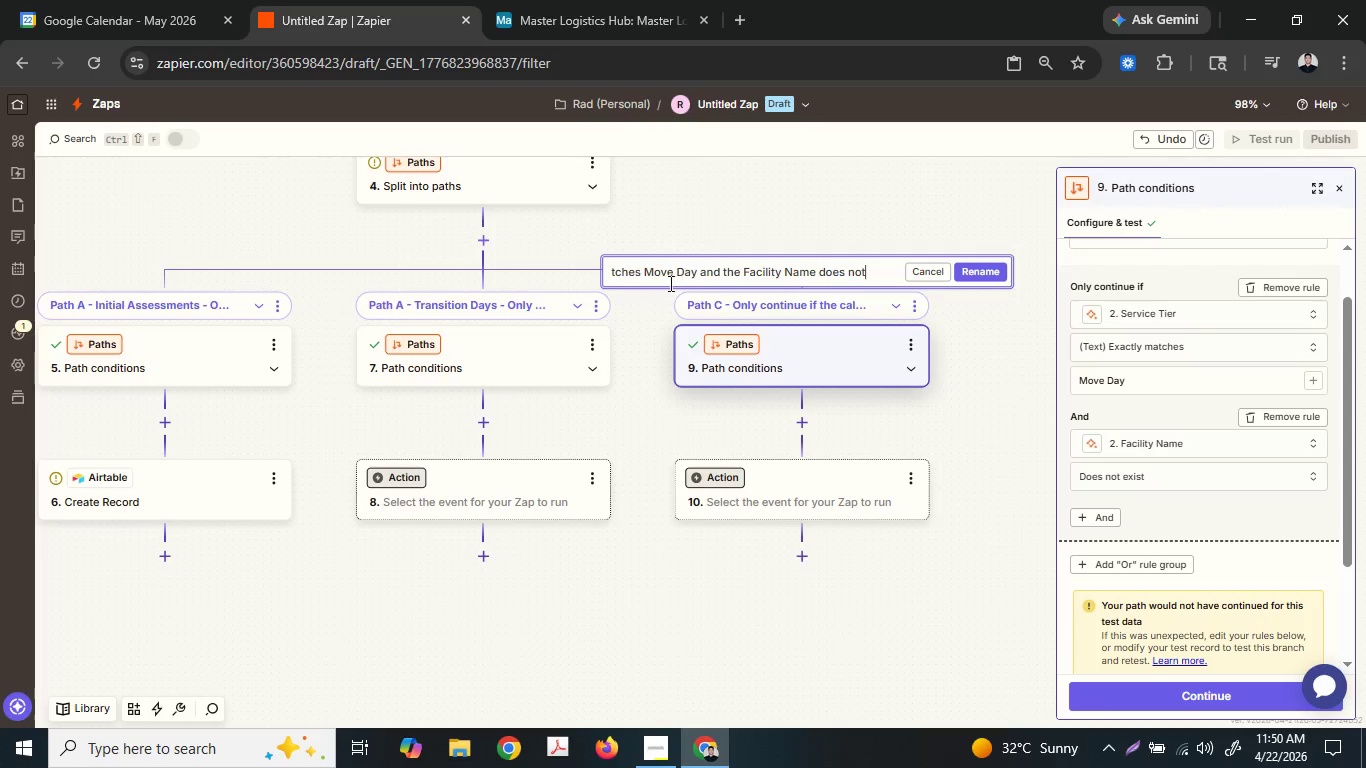 
hold_key(key=ArrowRight, duration=0.81)
 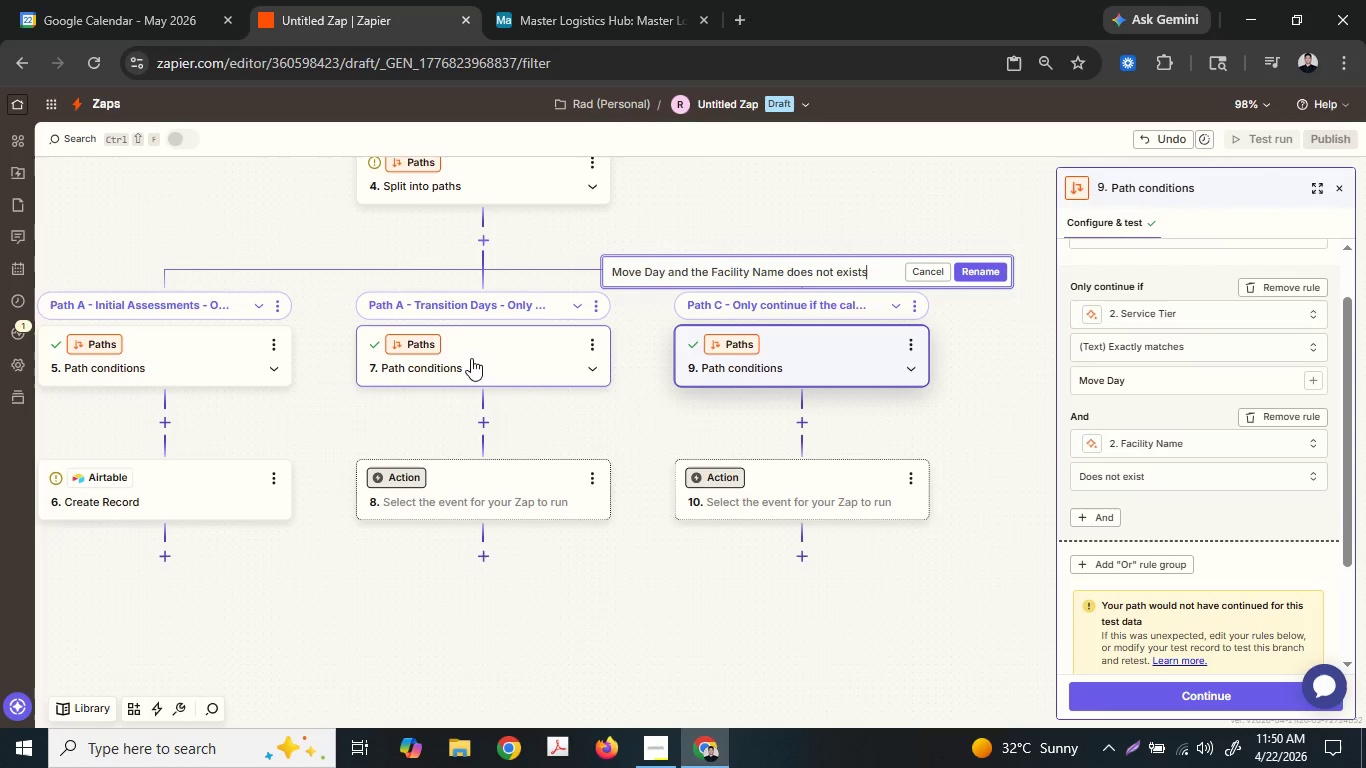 
key(ArrowLeft)
 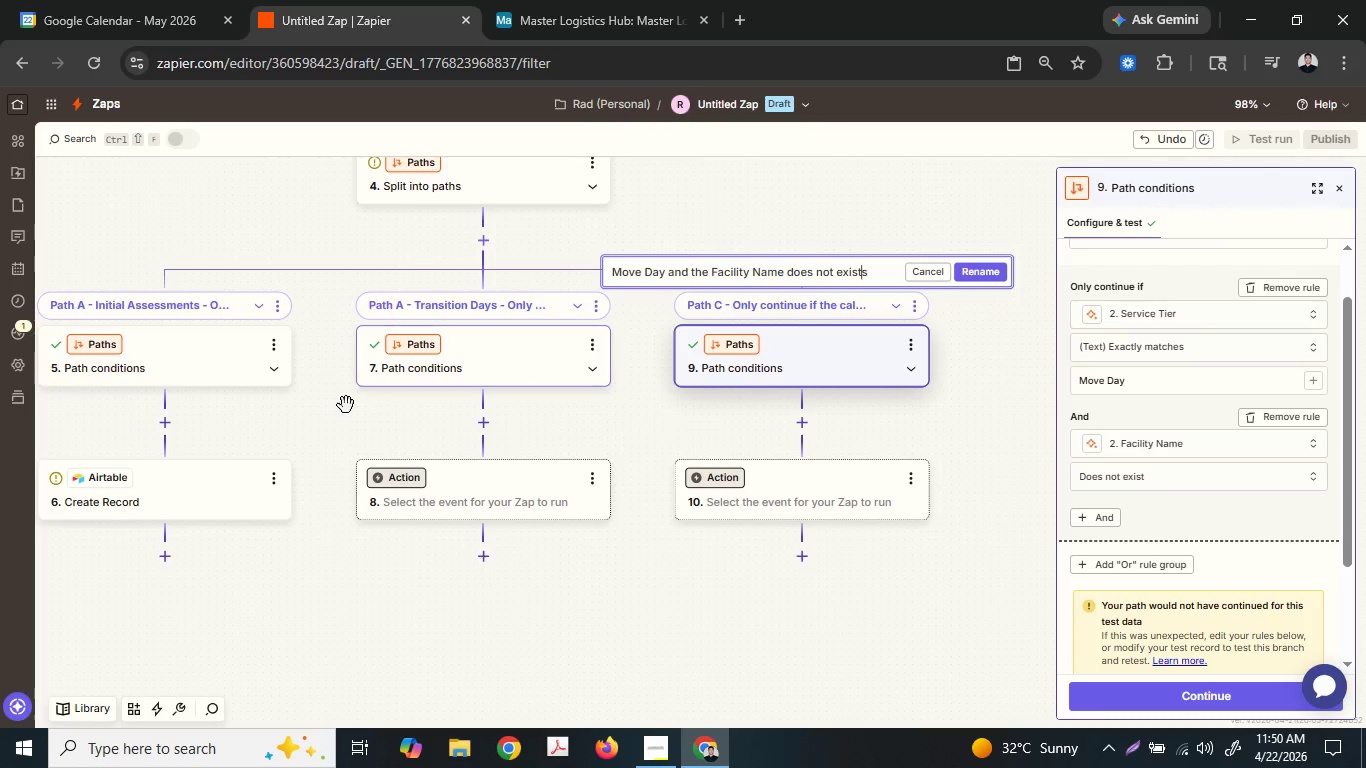 
key(ArrowRight)
 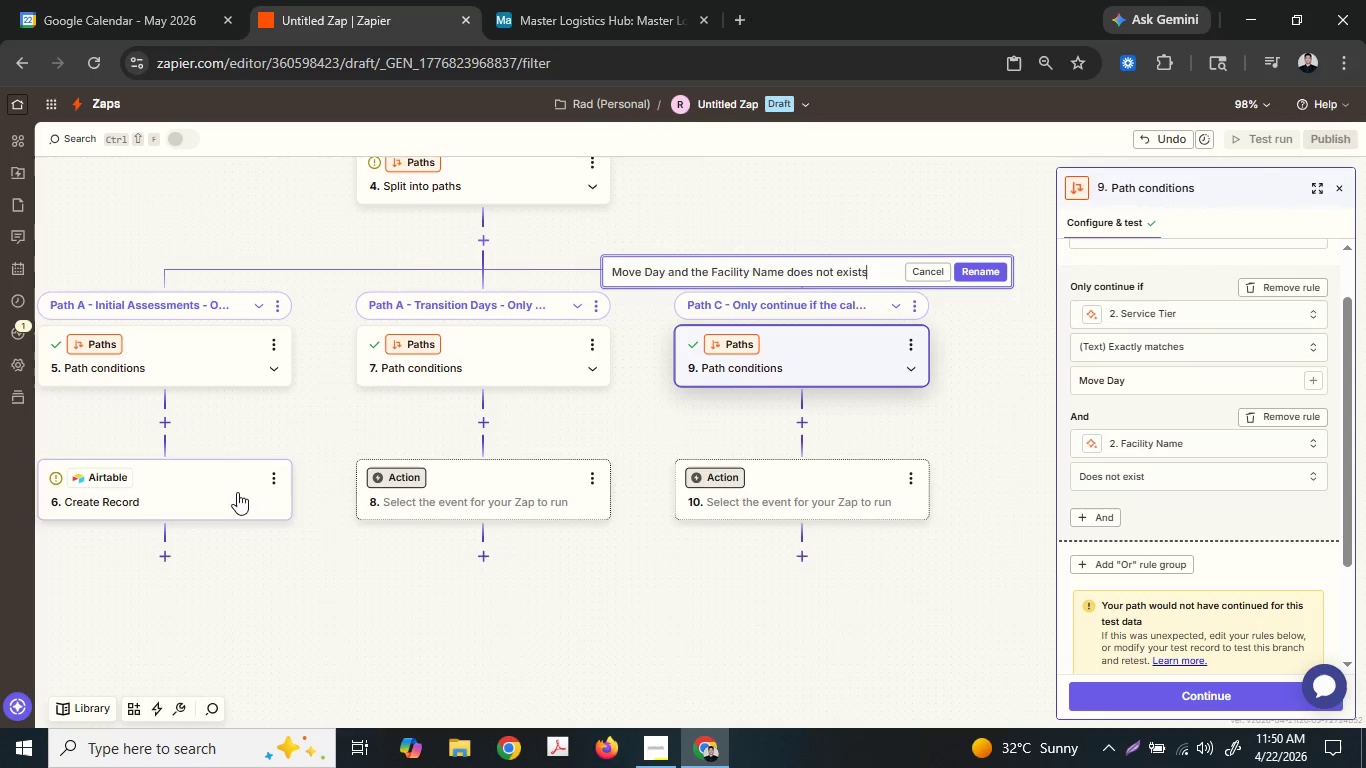 
key(Backspace)
 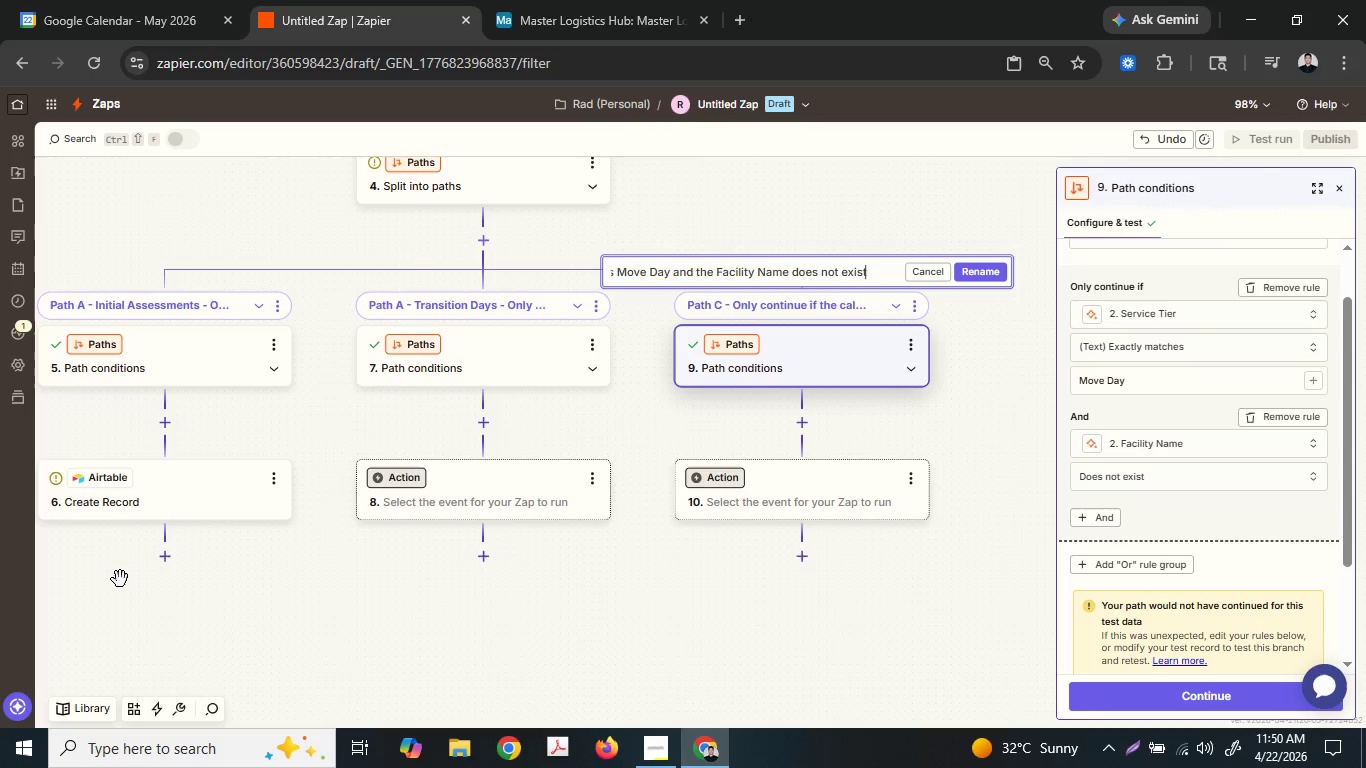 
key(Period)
 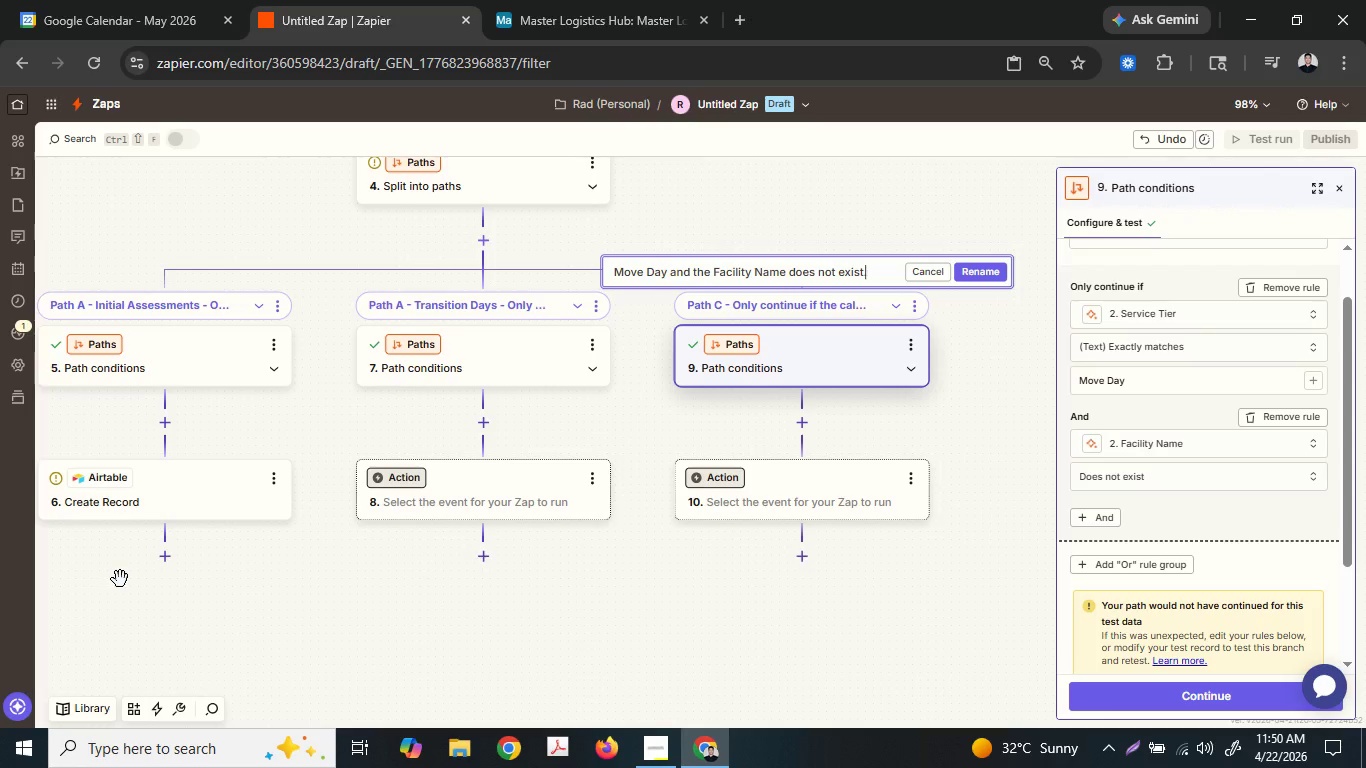 
key(Enter)
 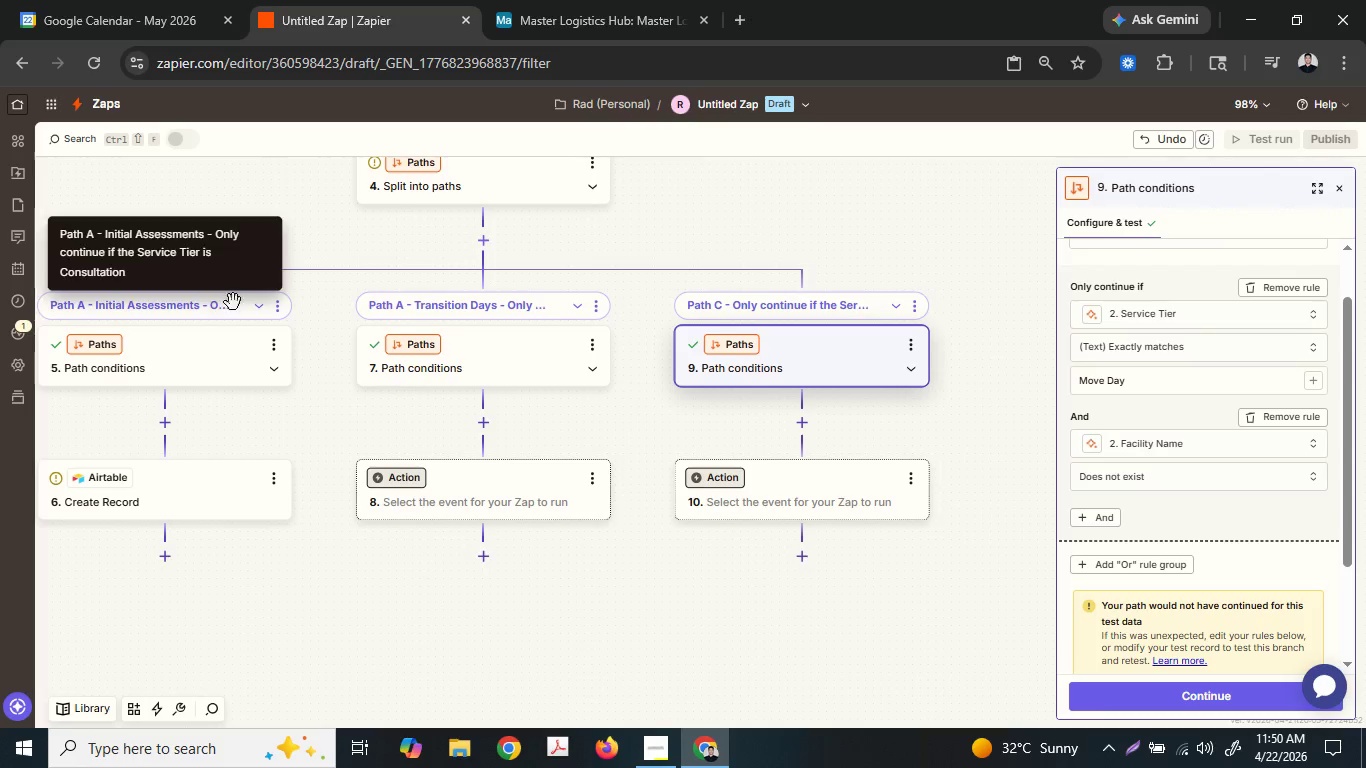 
left_click([282, 311])
 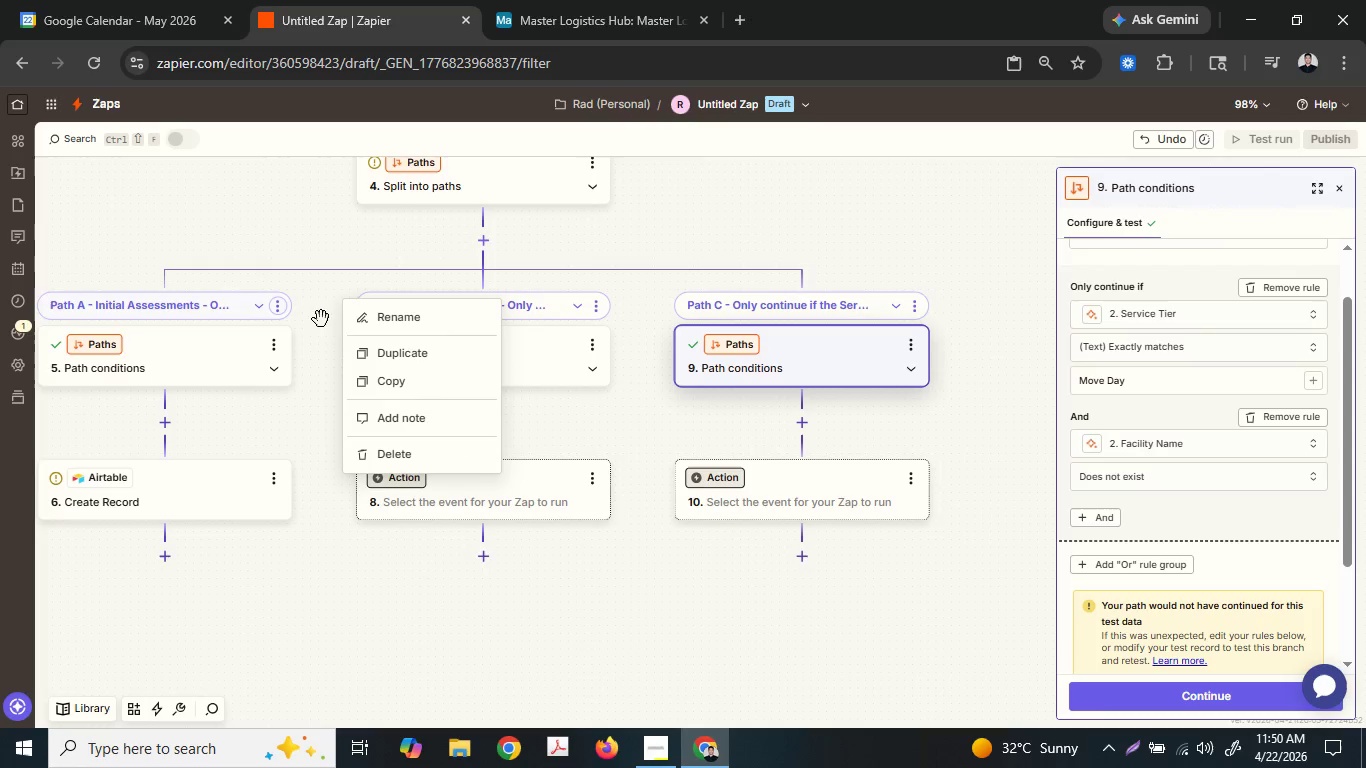 
left_click([376, 317])
 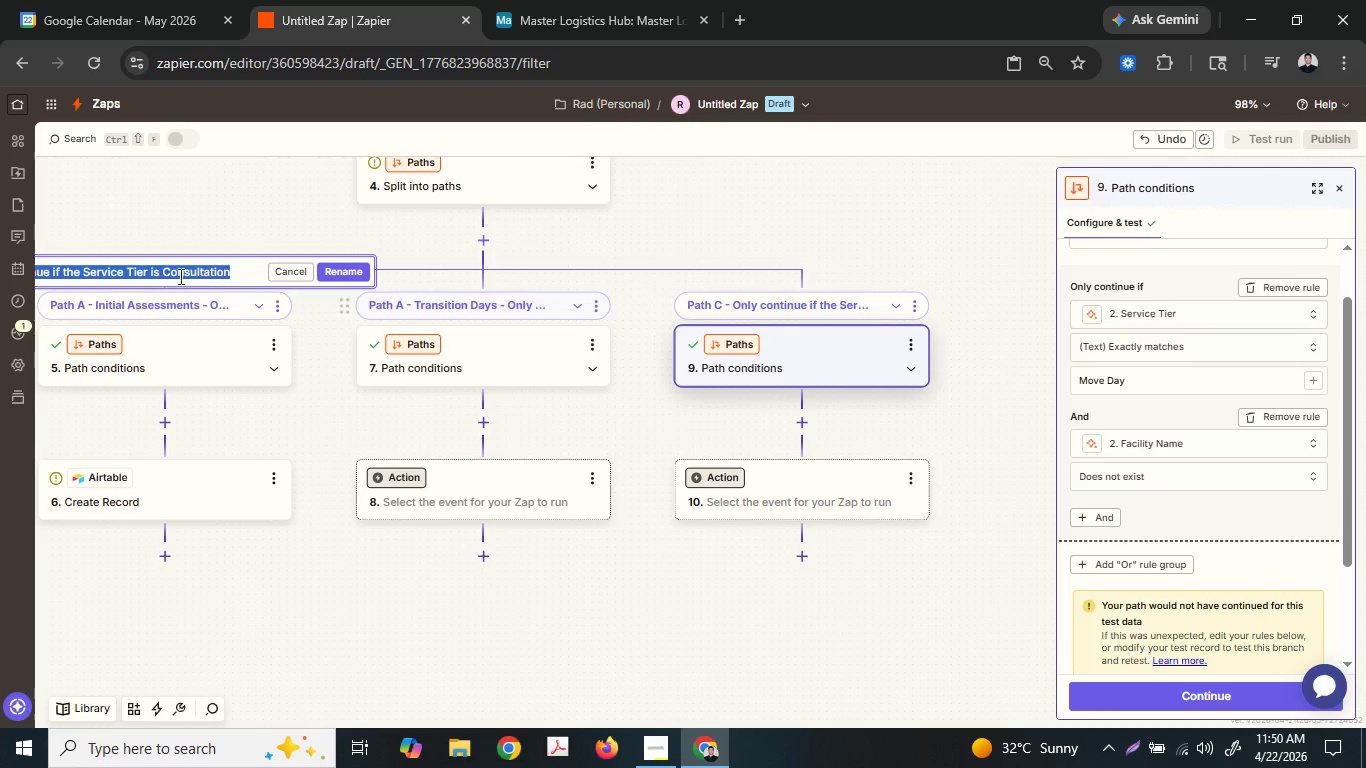 
left_click([169, 275])
 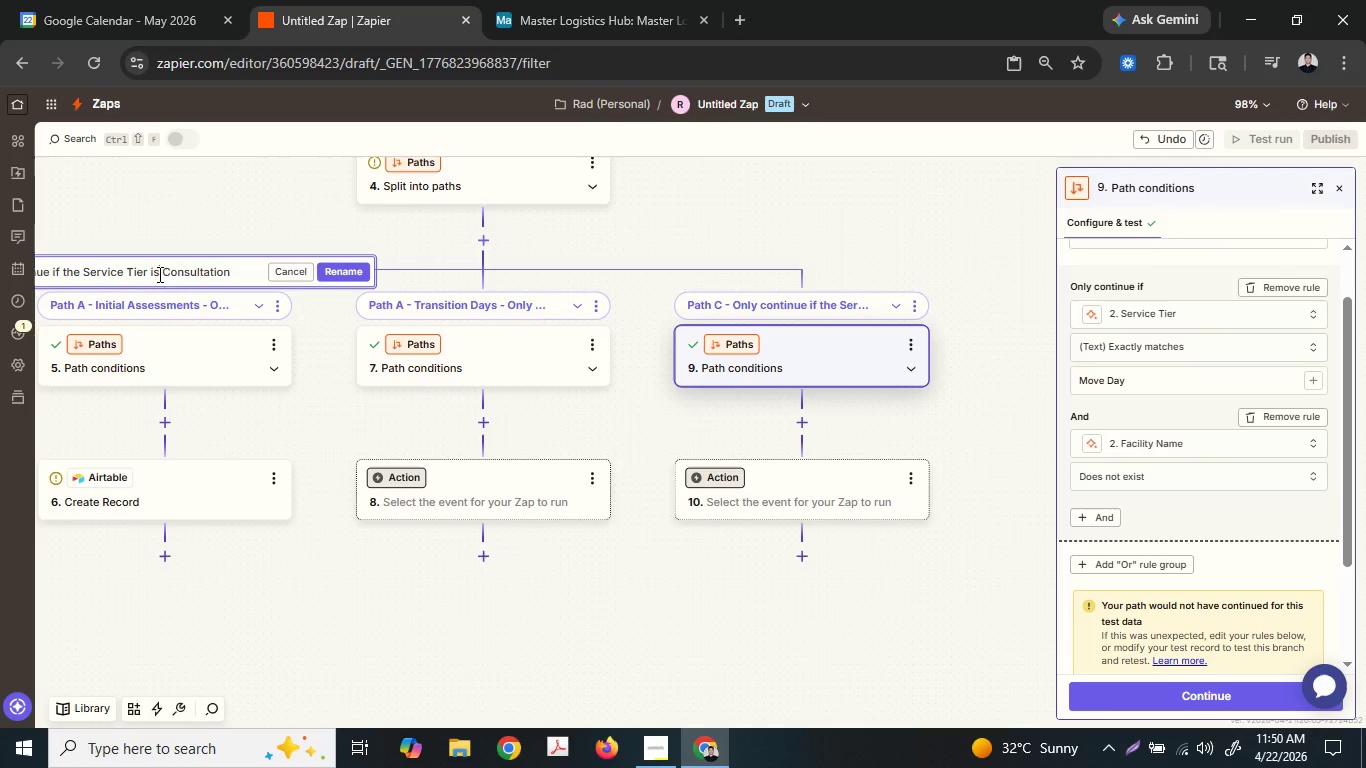 
left_click_drag(start_coordinate=[158, 274], to_coordinate=[100, 275])
 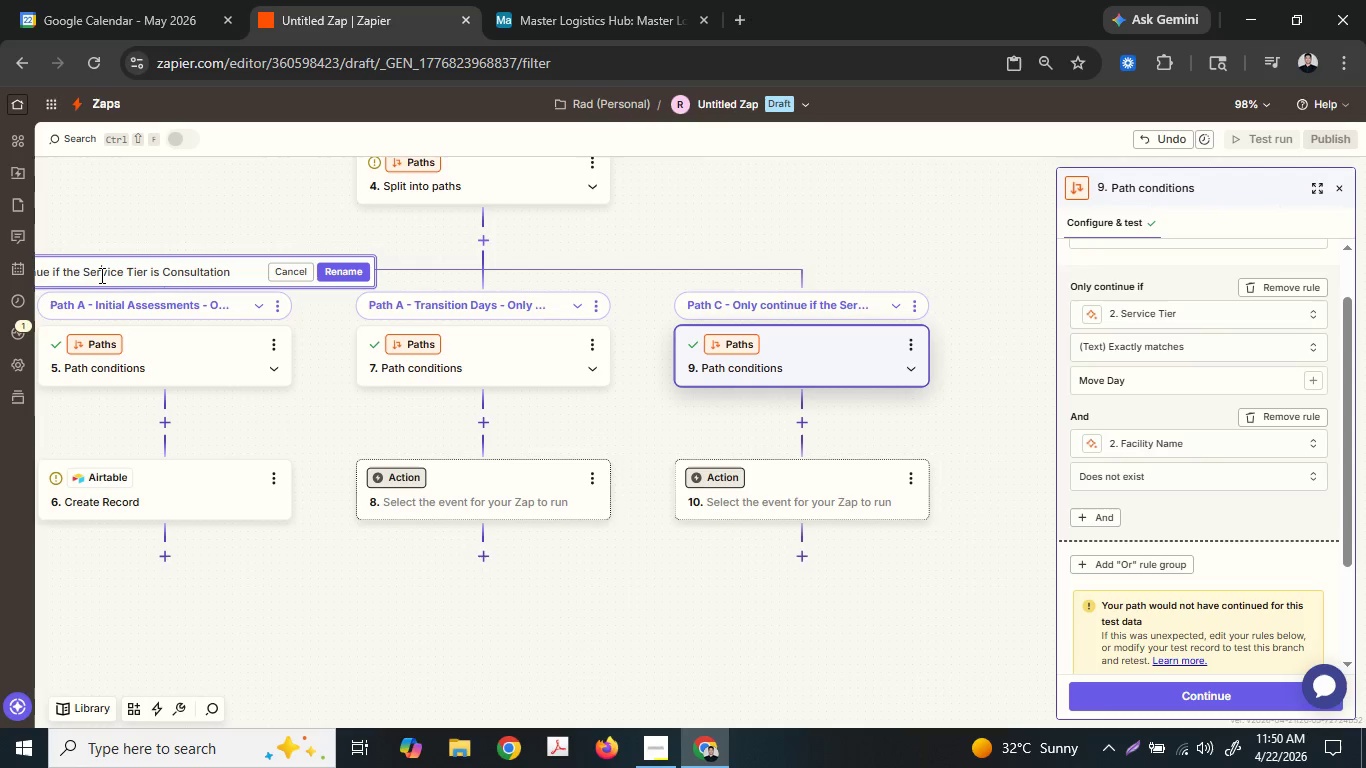 
left_click([100, 275])
 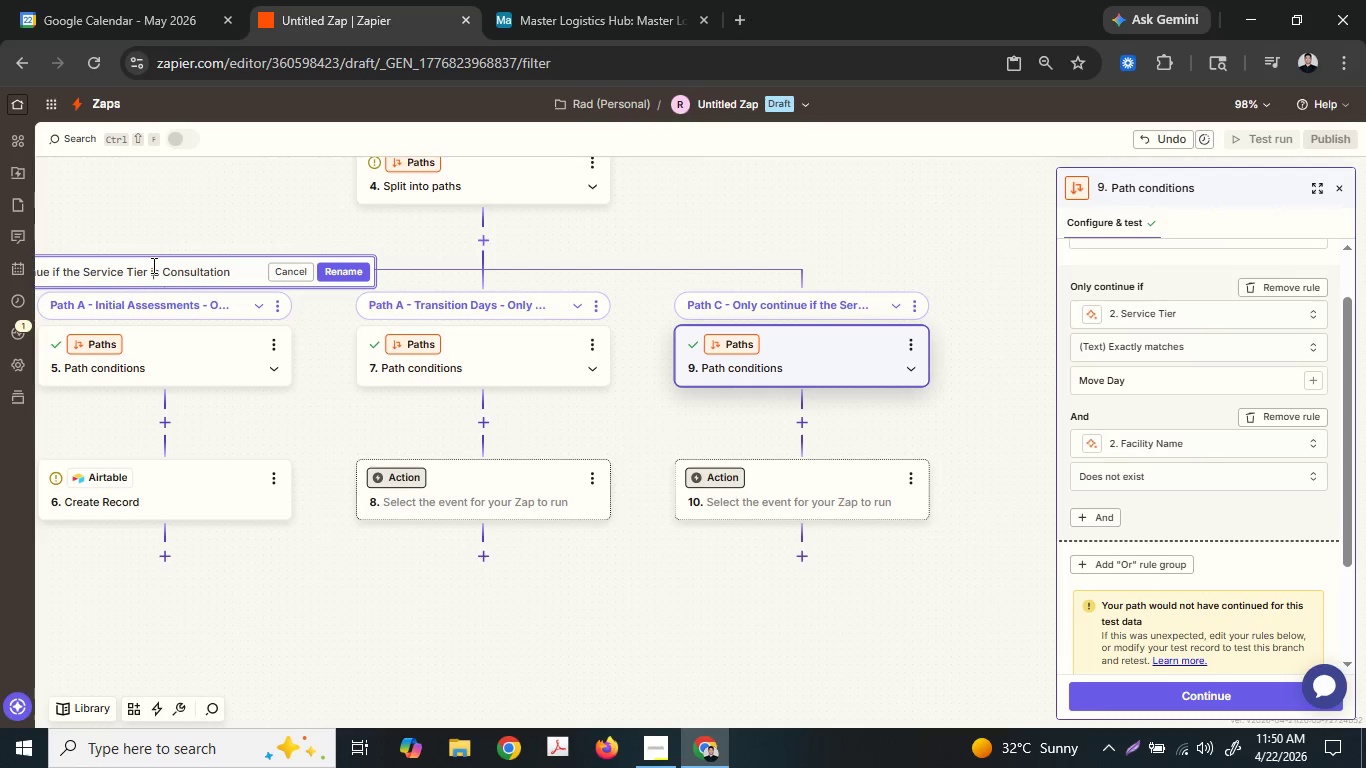 
double_click([152, 265])
 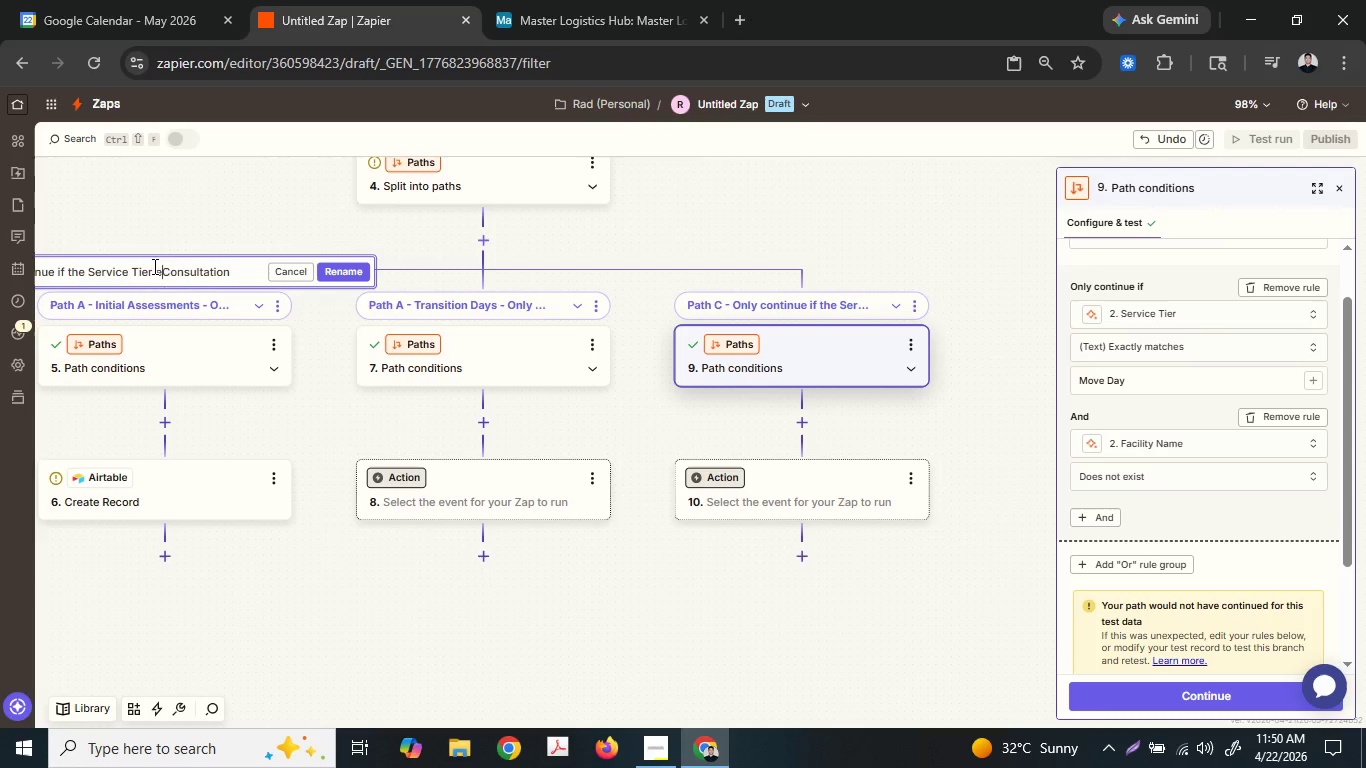 
type(exac)
 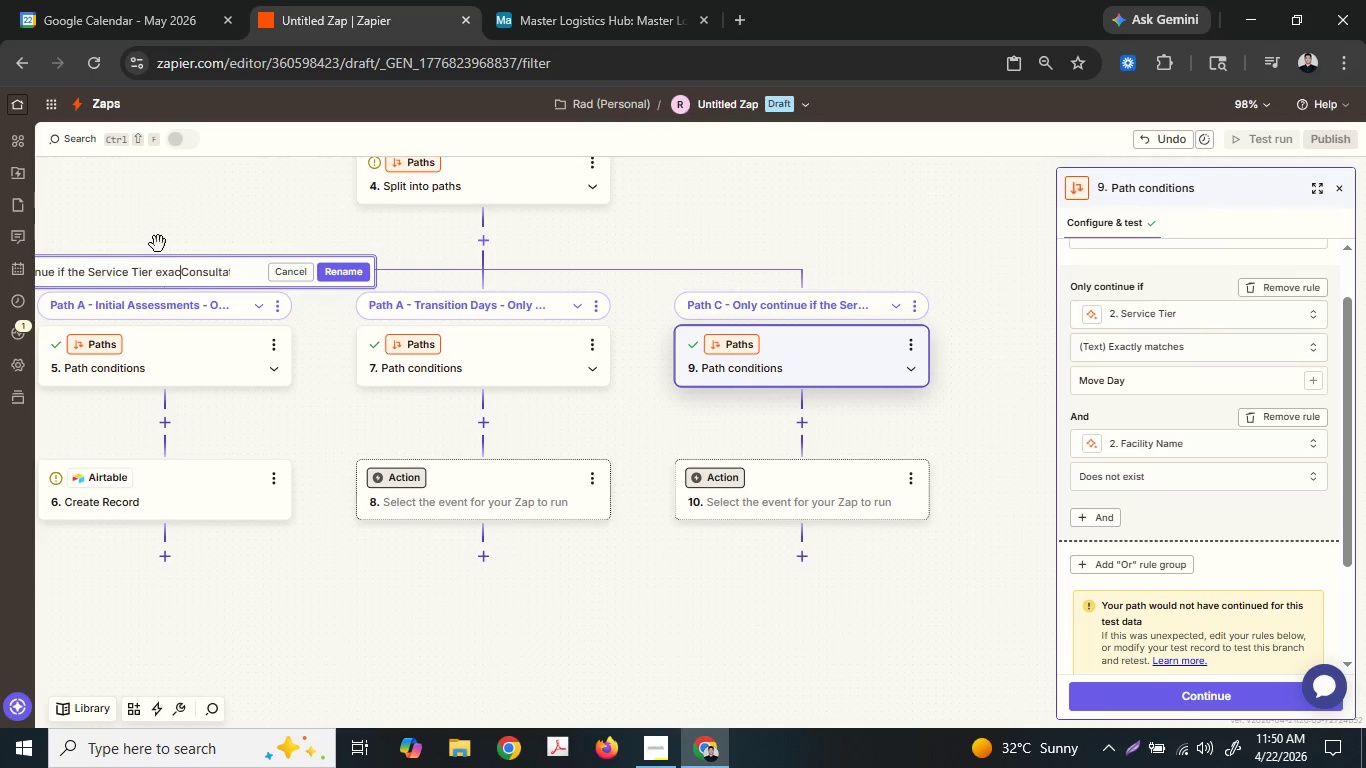 
type(tly matches )
 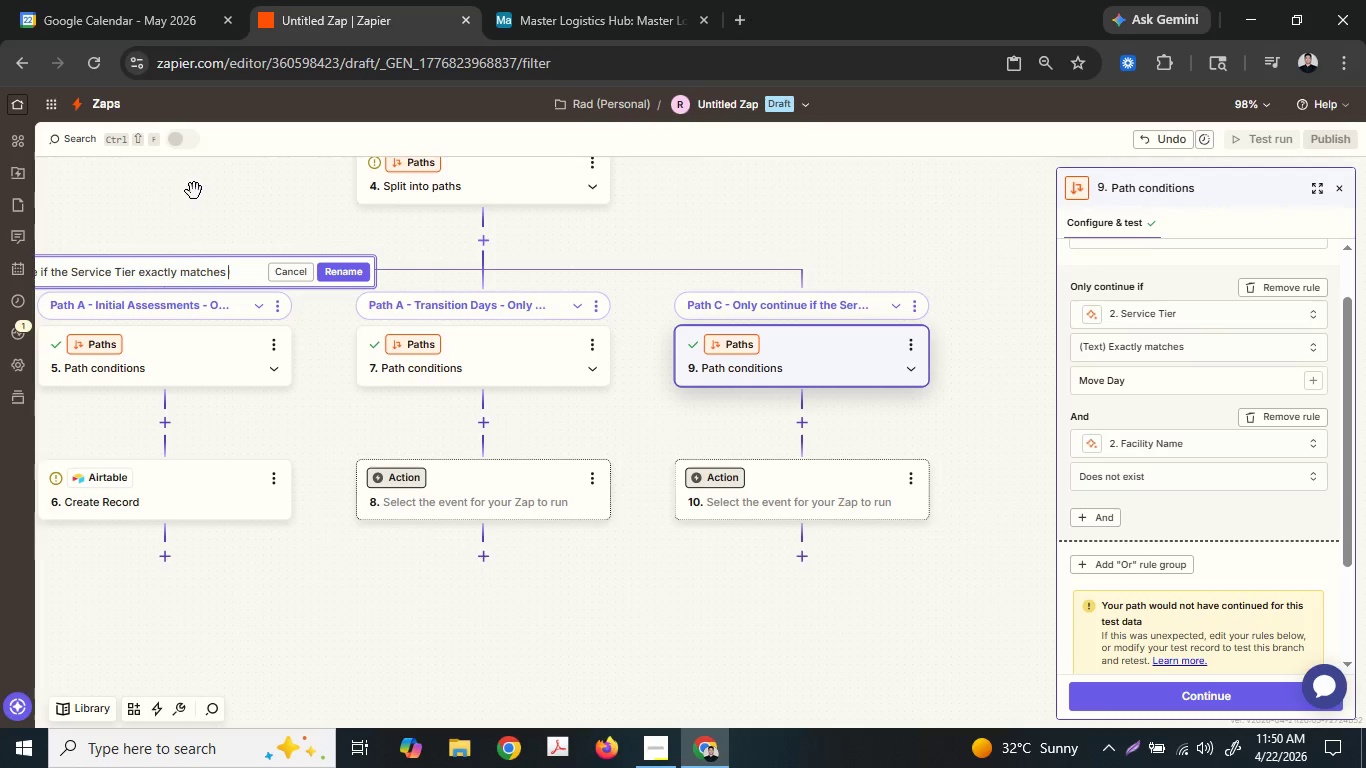 
key(Enter)
 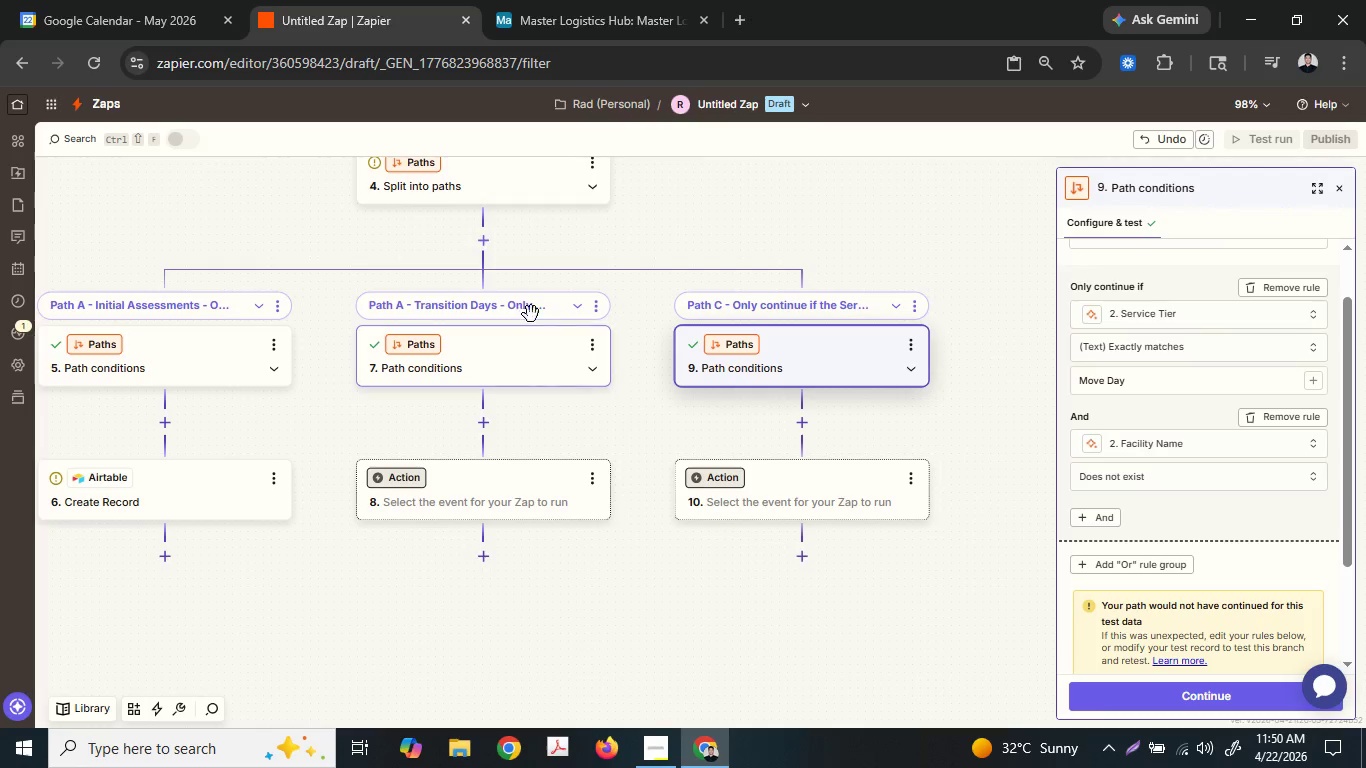 
left_click([605, 304])
 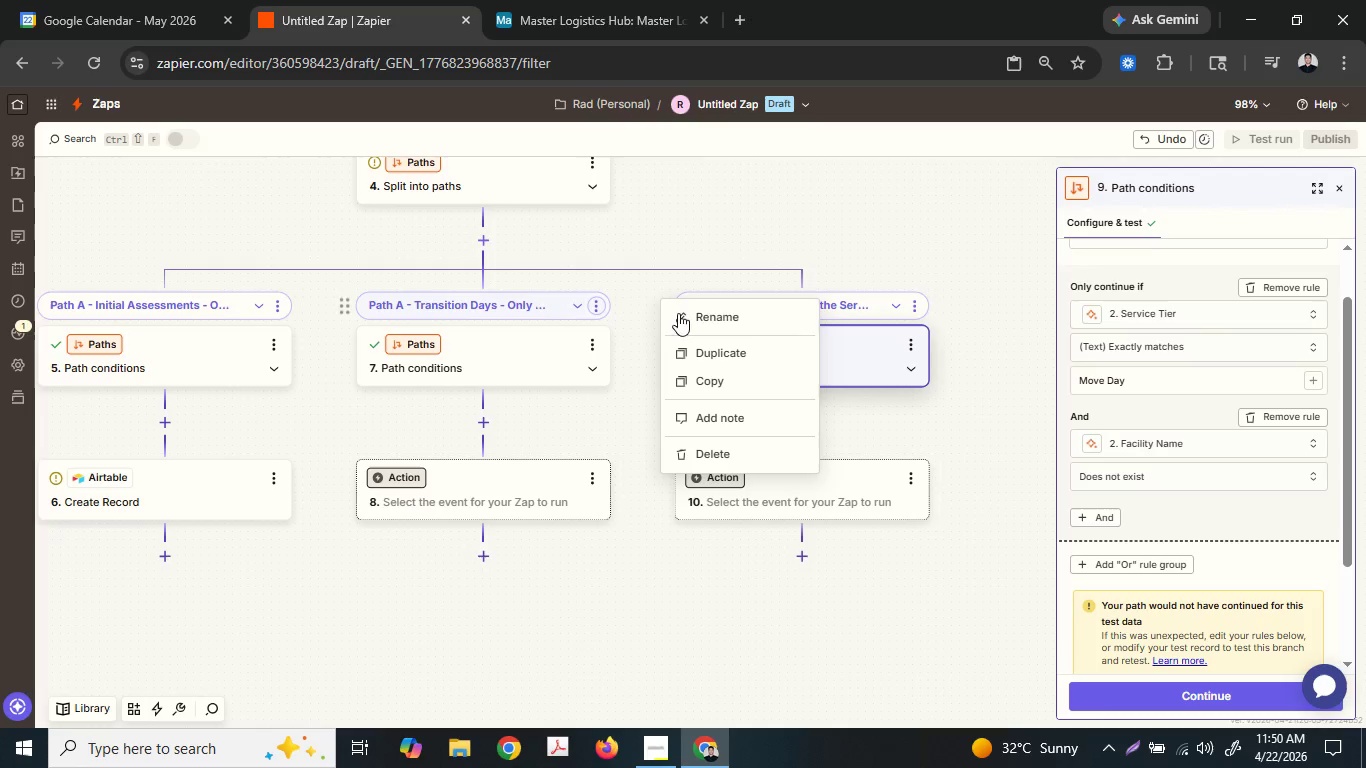 
left_click([731, 310])
 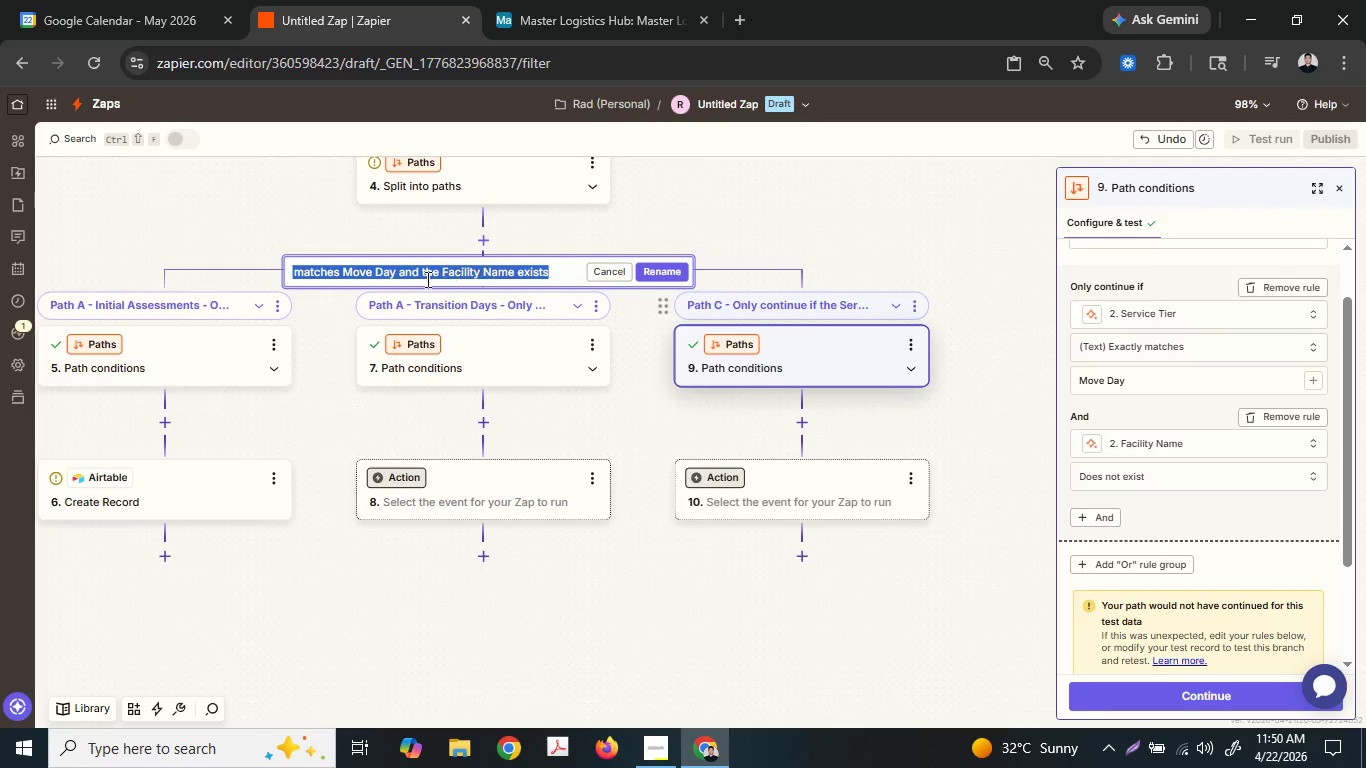 
left_click([422, 279])
 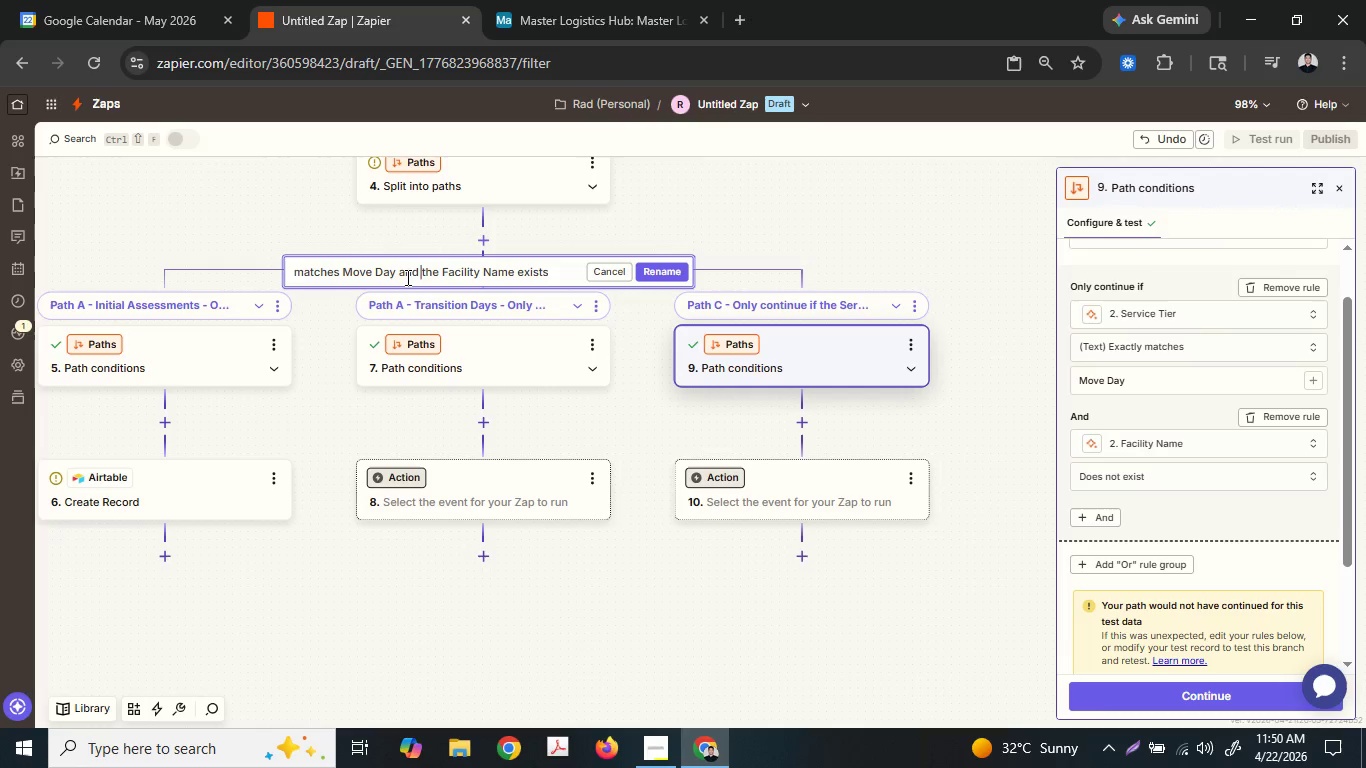 
left_click_drag(start_coordinate=[406, 277], to_coordinate=[371, 272])
 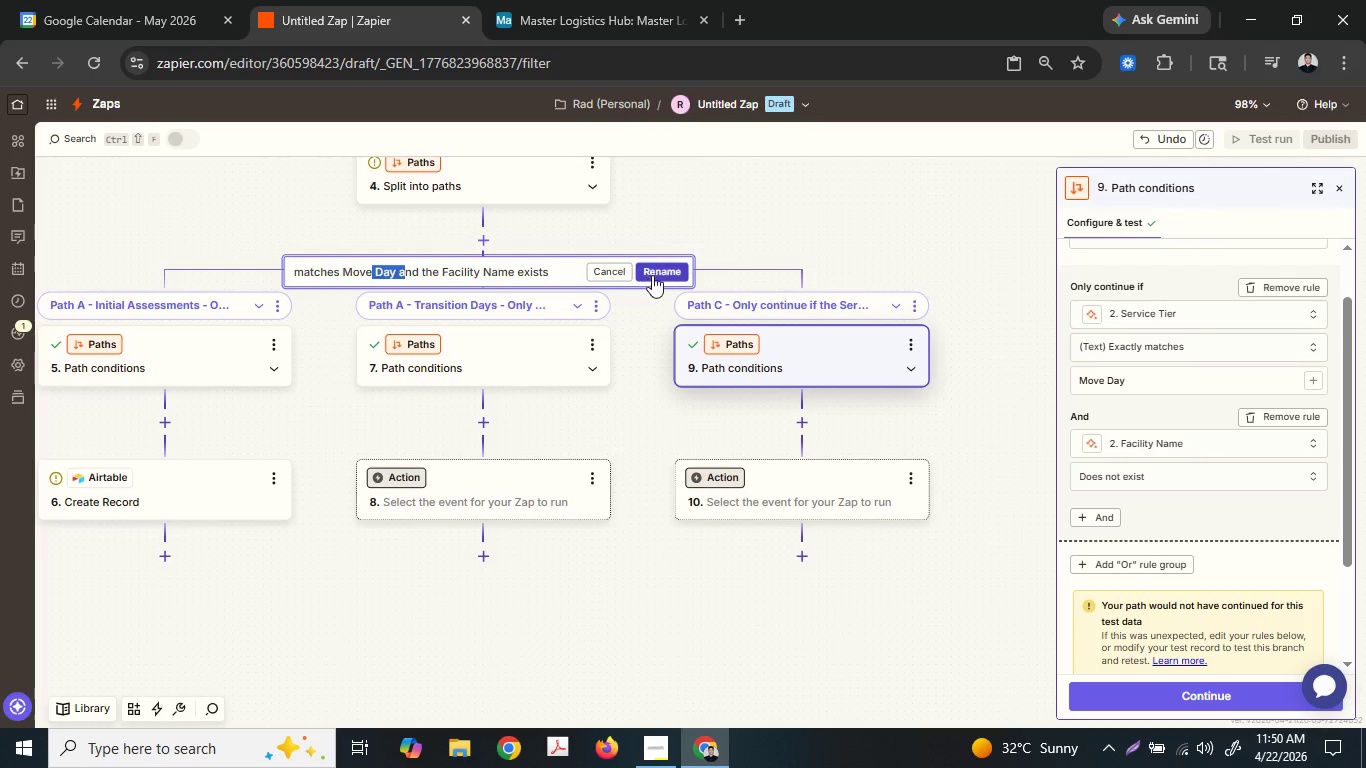 
left_click([608, 267])
 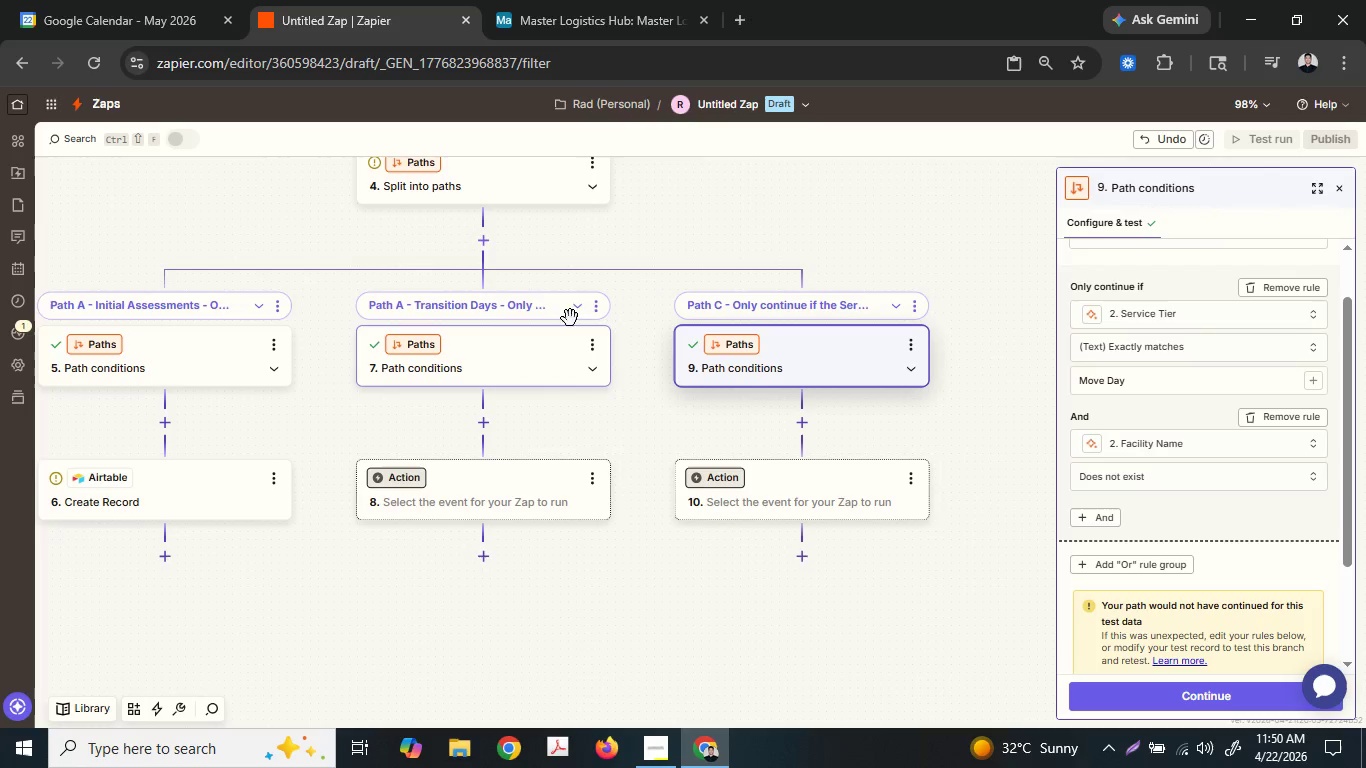 
left_click([598, 301])
 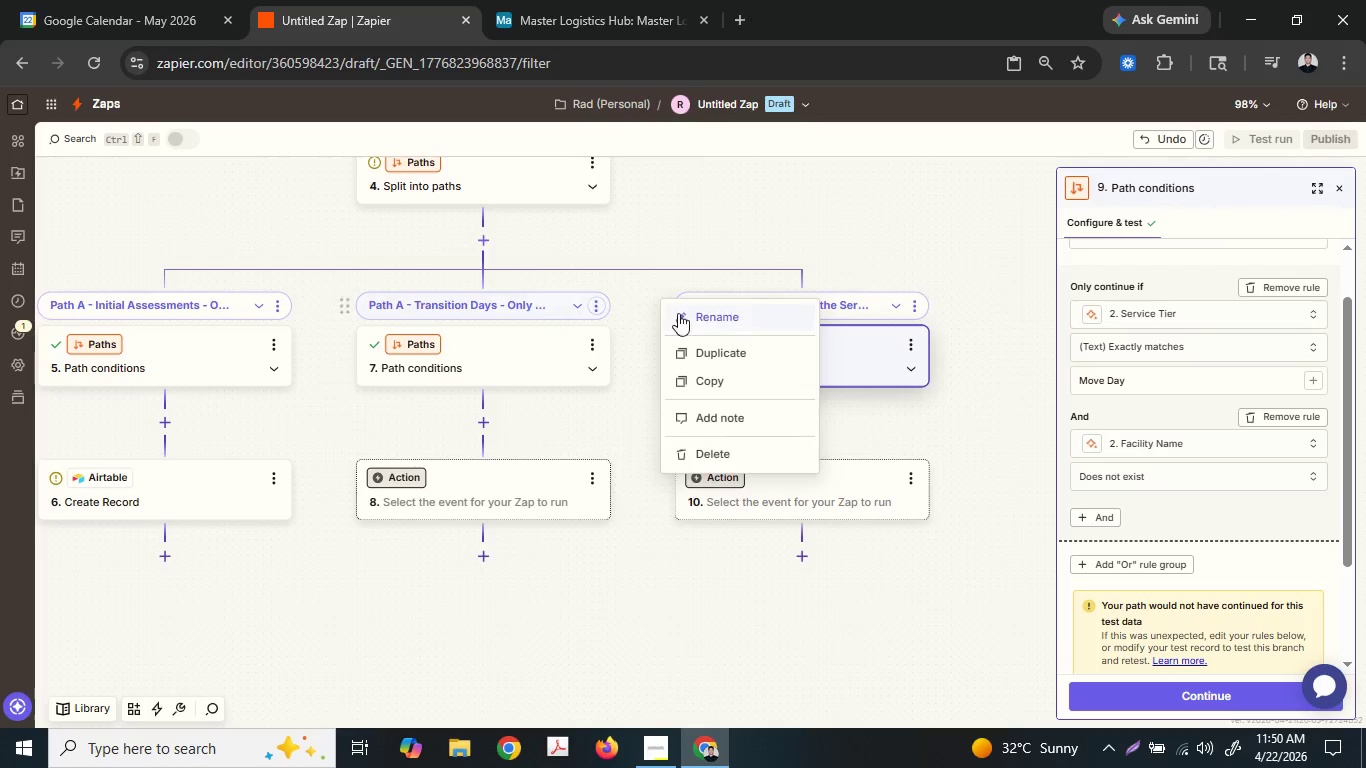 
left_click([699, 315])
 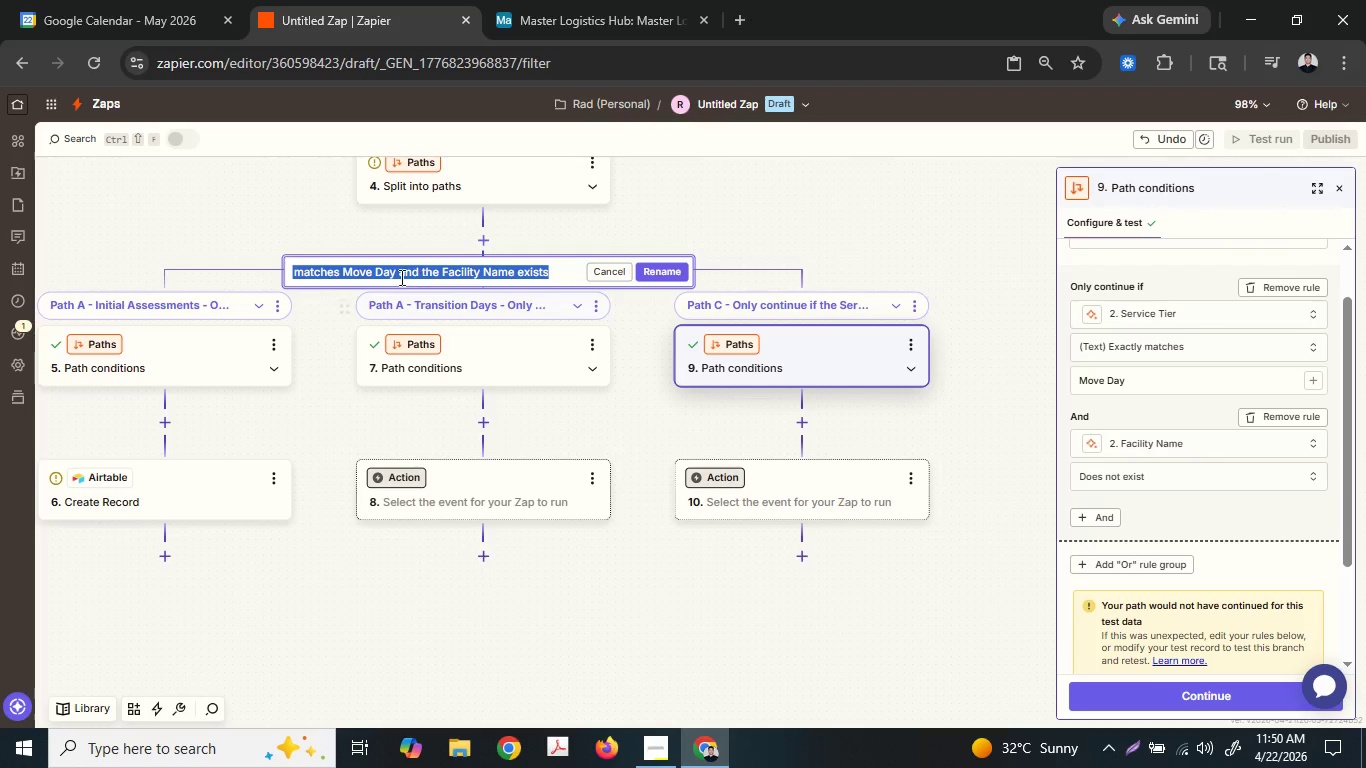 
left_click_drag(start_coordinate=[396, 274], to_coordinate=[369, 270])
 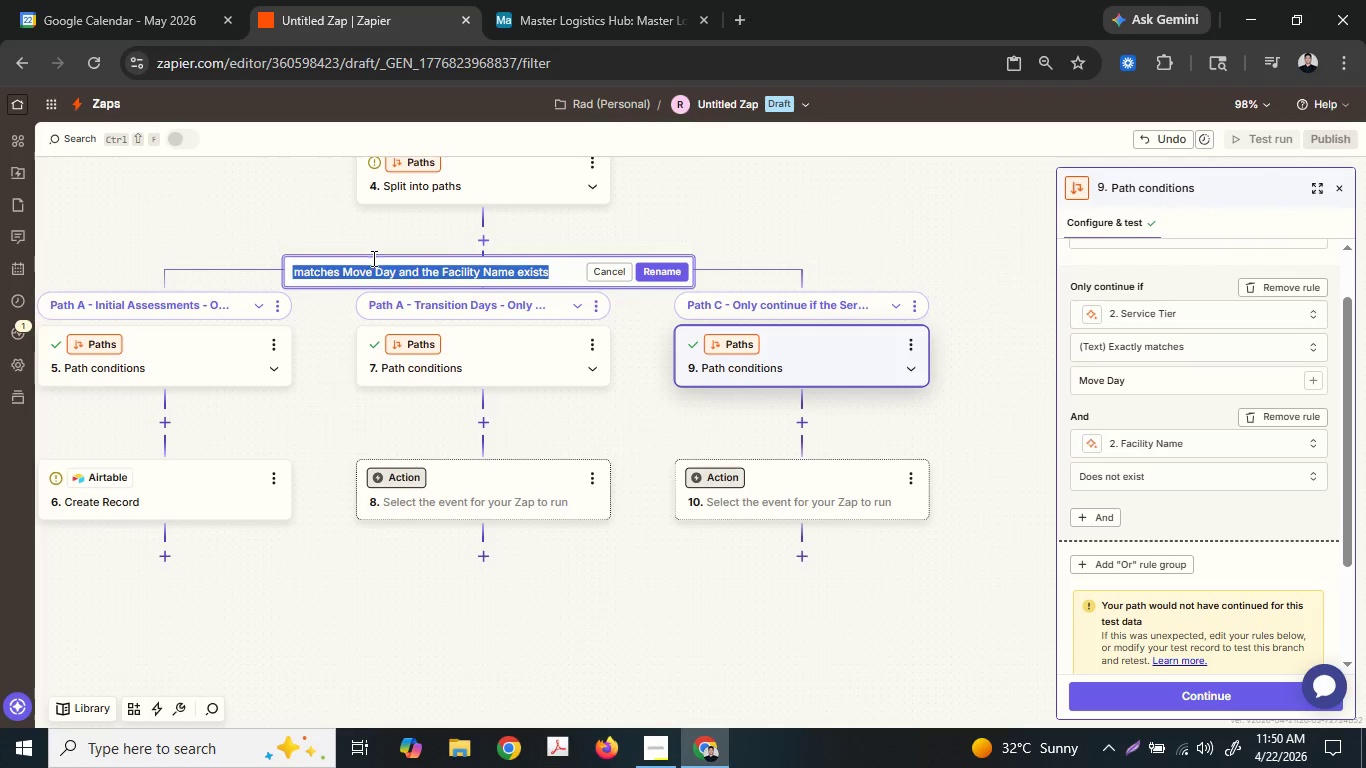 
left_click([372, 258])
 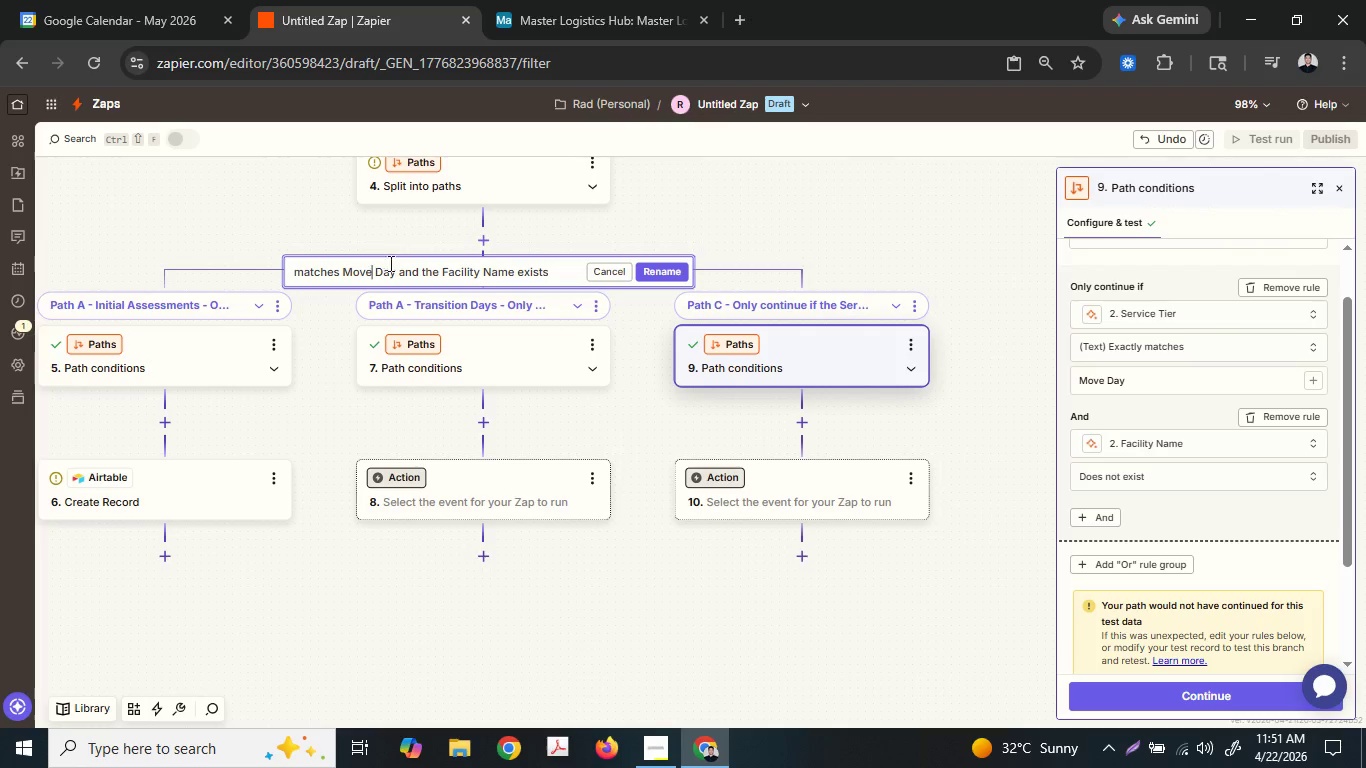 
left_click_drag(start_coordinate=[395, 264], to_coordinate=[341, 271])
 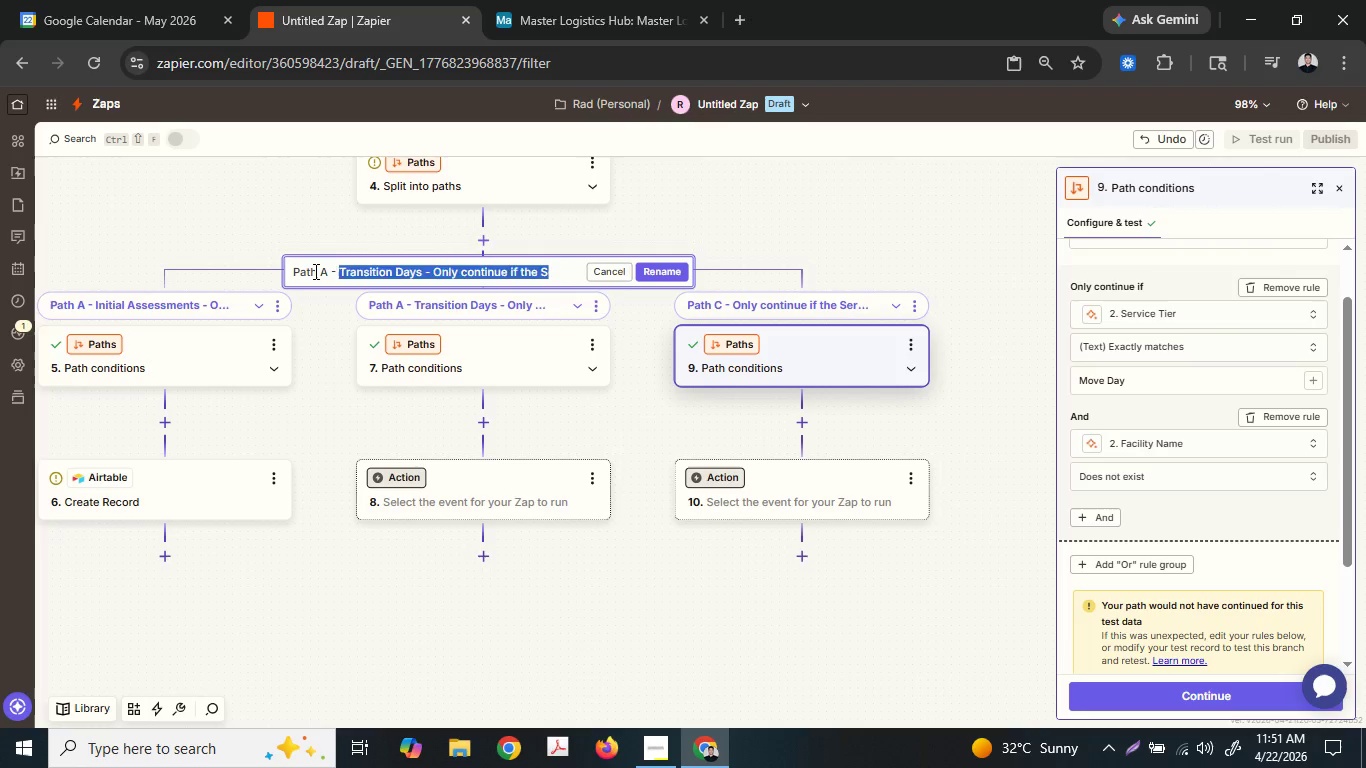 
left_click([314, 271])
 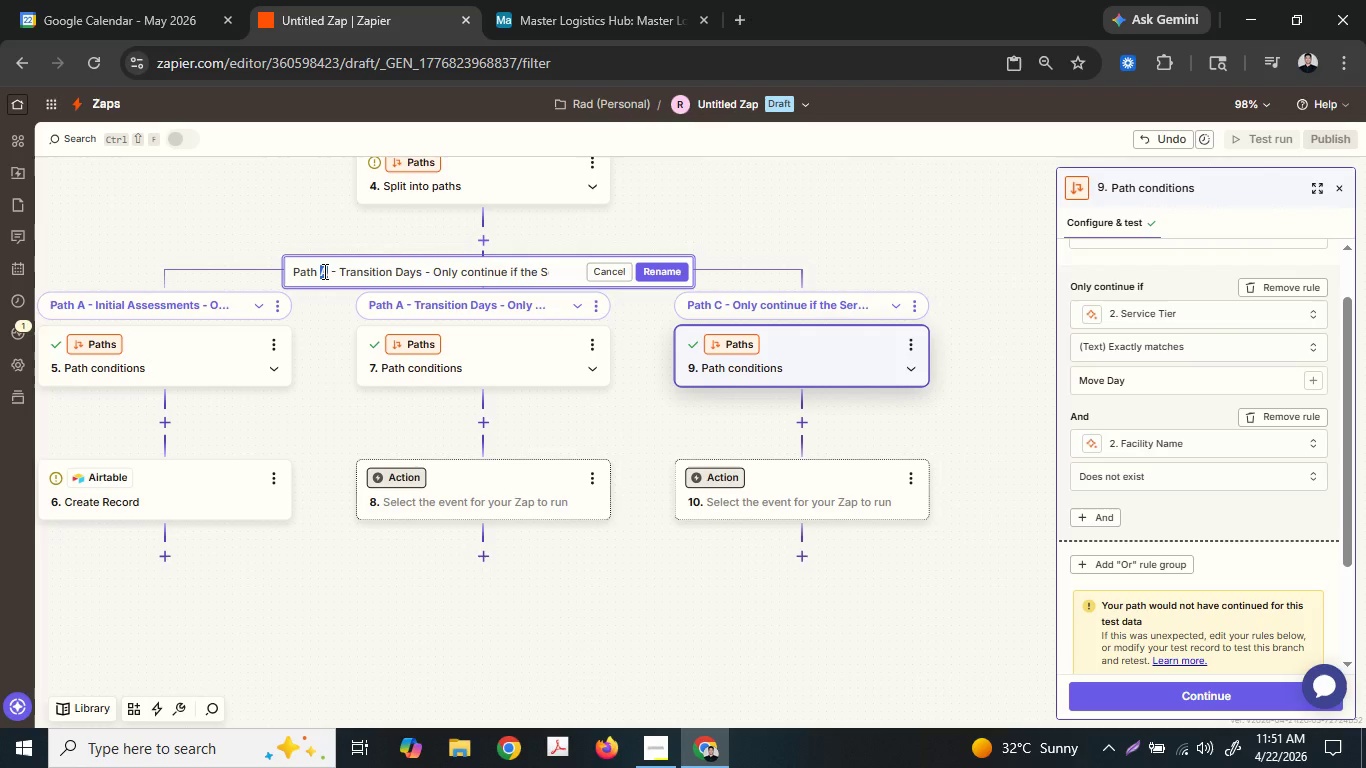 
key(Shift+B)
 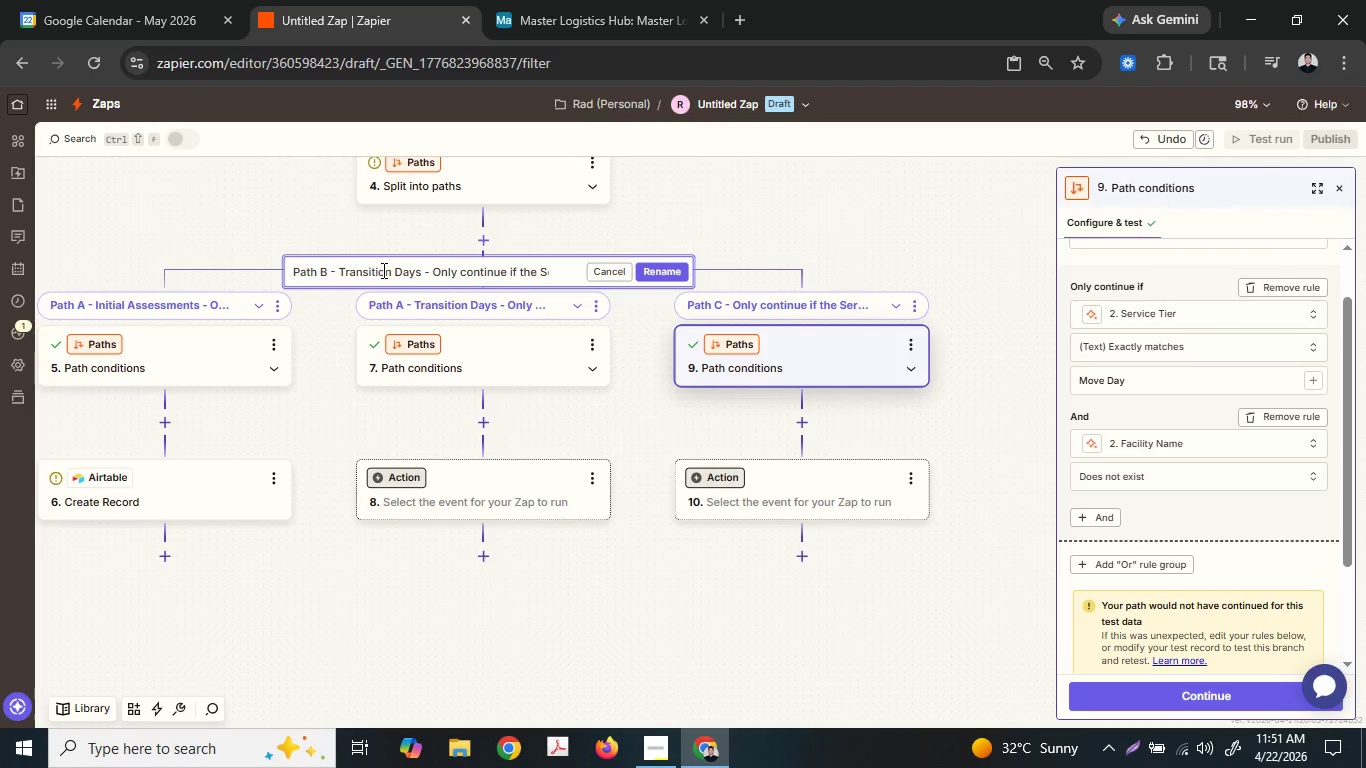 
left_click_drag(start_coordinate=[382, 270], to_coordinate=[528, 277])
 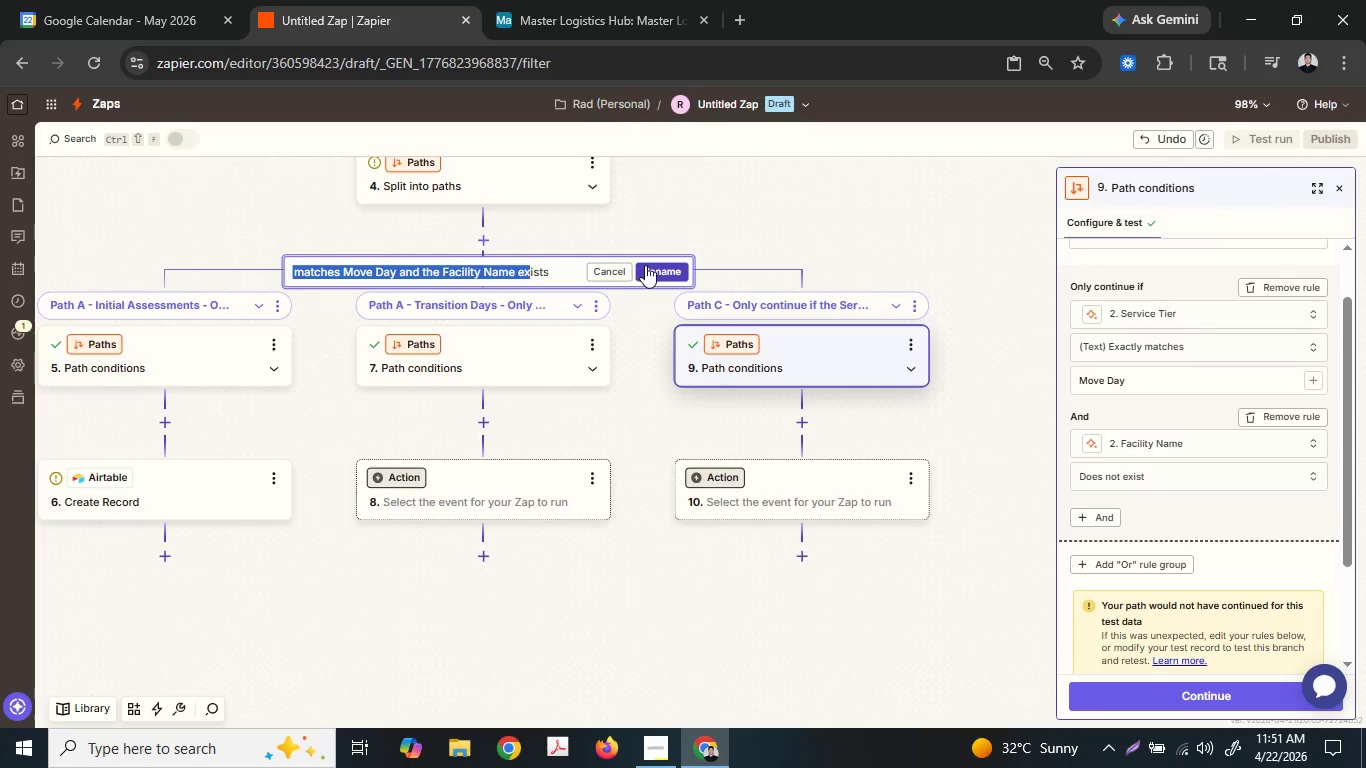 
left_click([647, 267])
 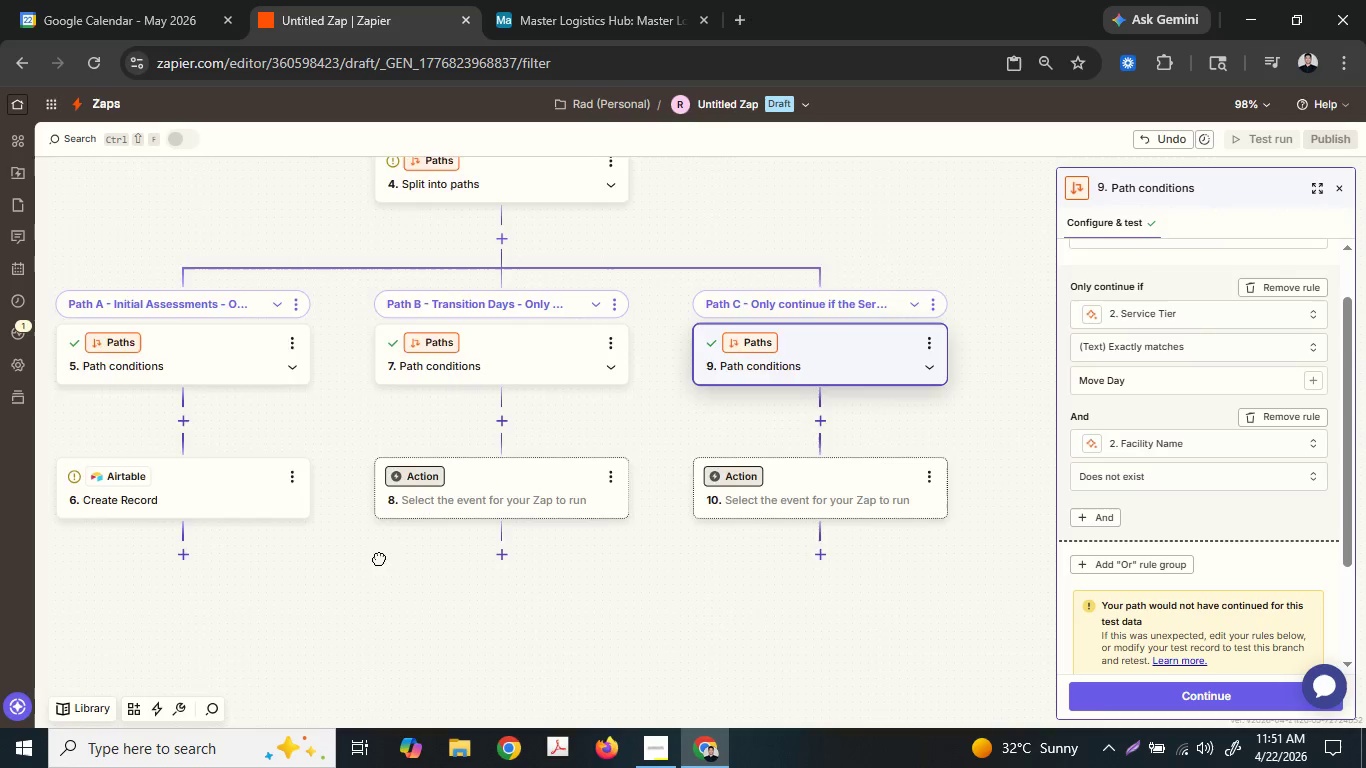 
left_click([352, 450])
 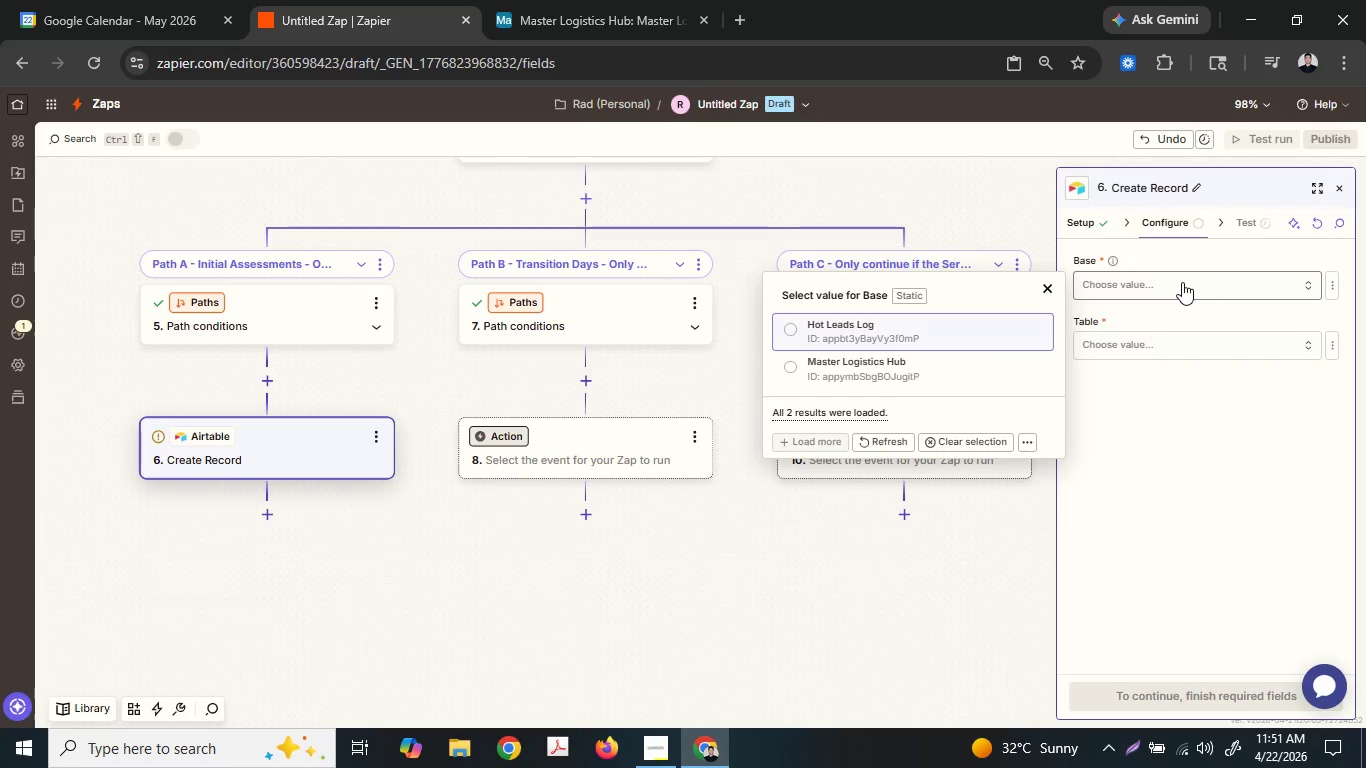 
left_click([1089, 225])
 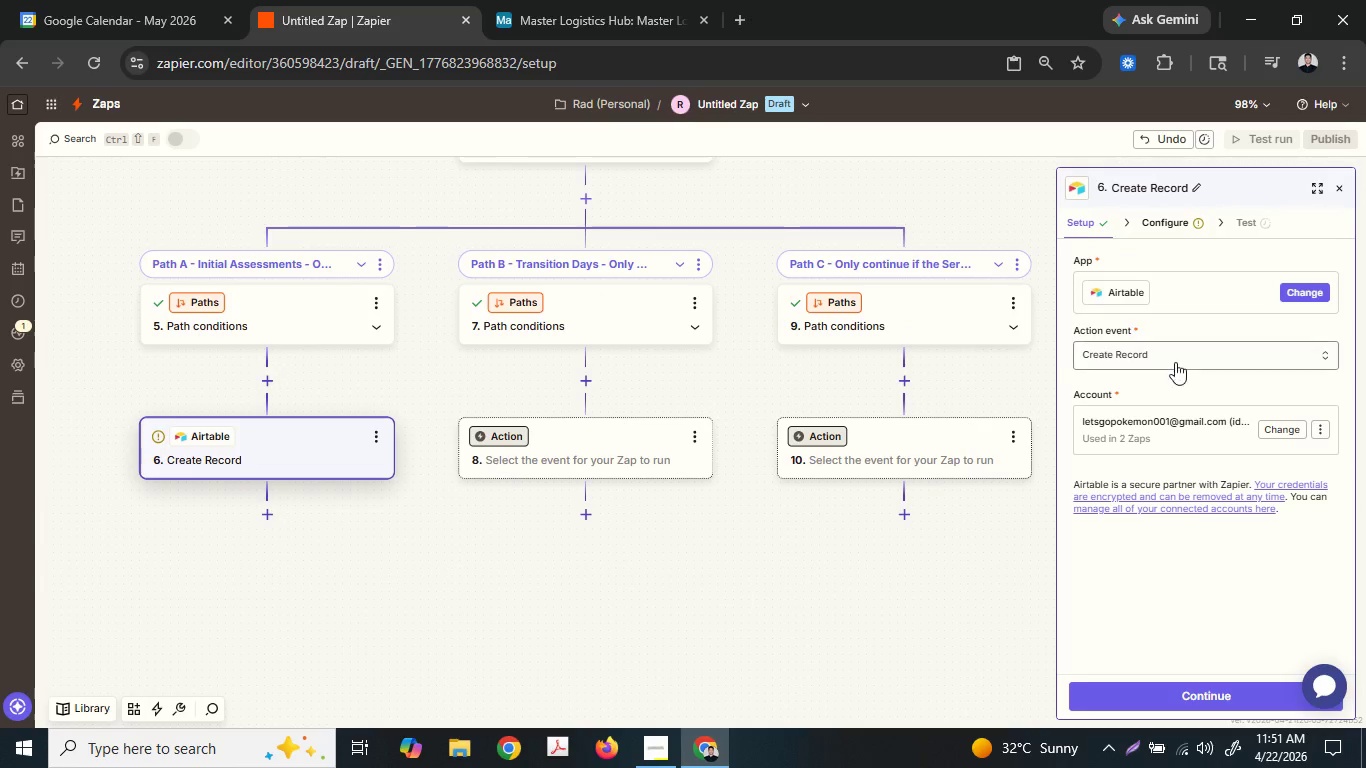 
left_click([1175, 362])
 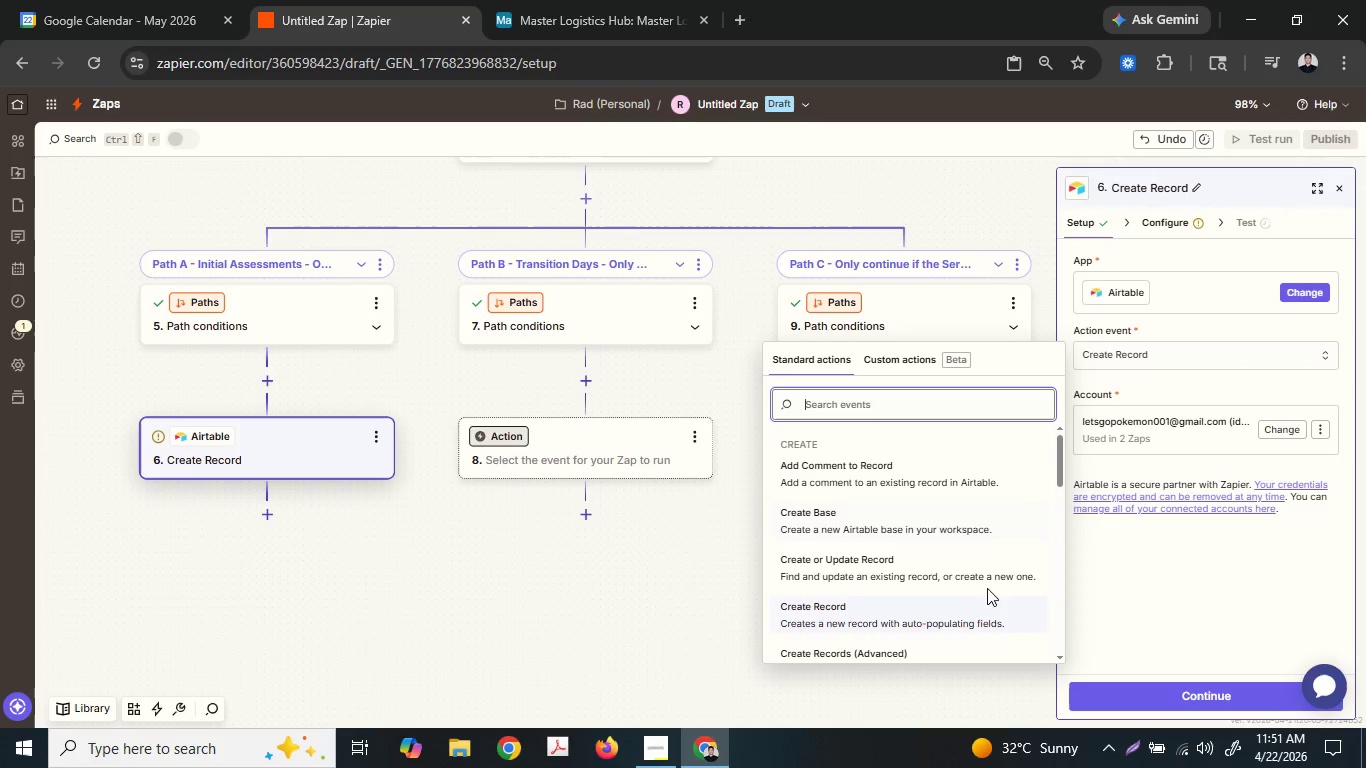 
scroll: coordinate [980, 579], scroll_direction: down, amount: 4.0
 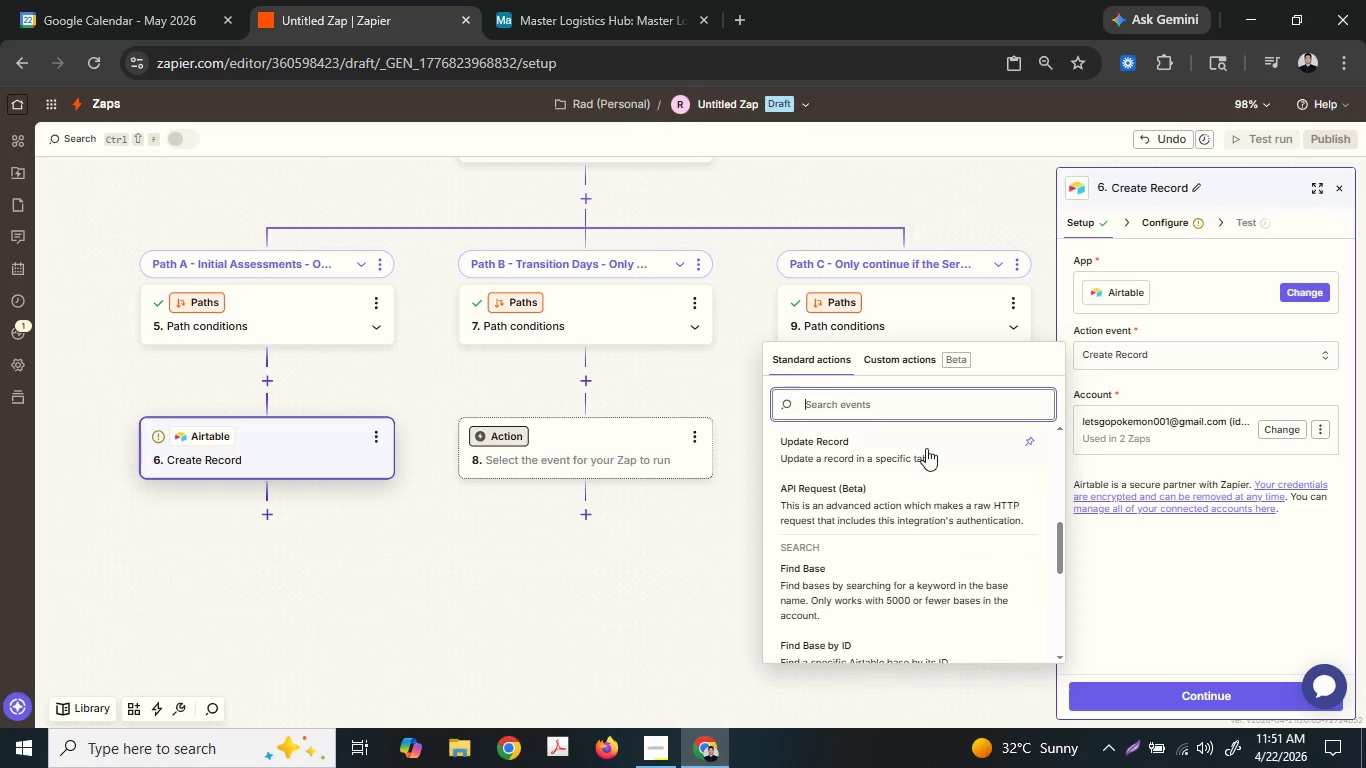 
left_click([926, 447])
 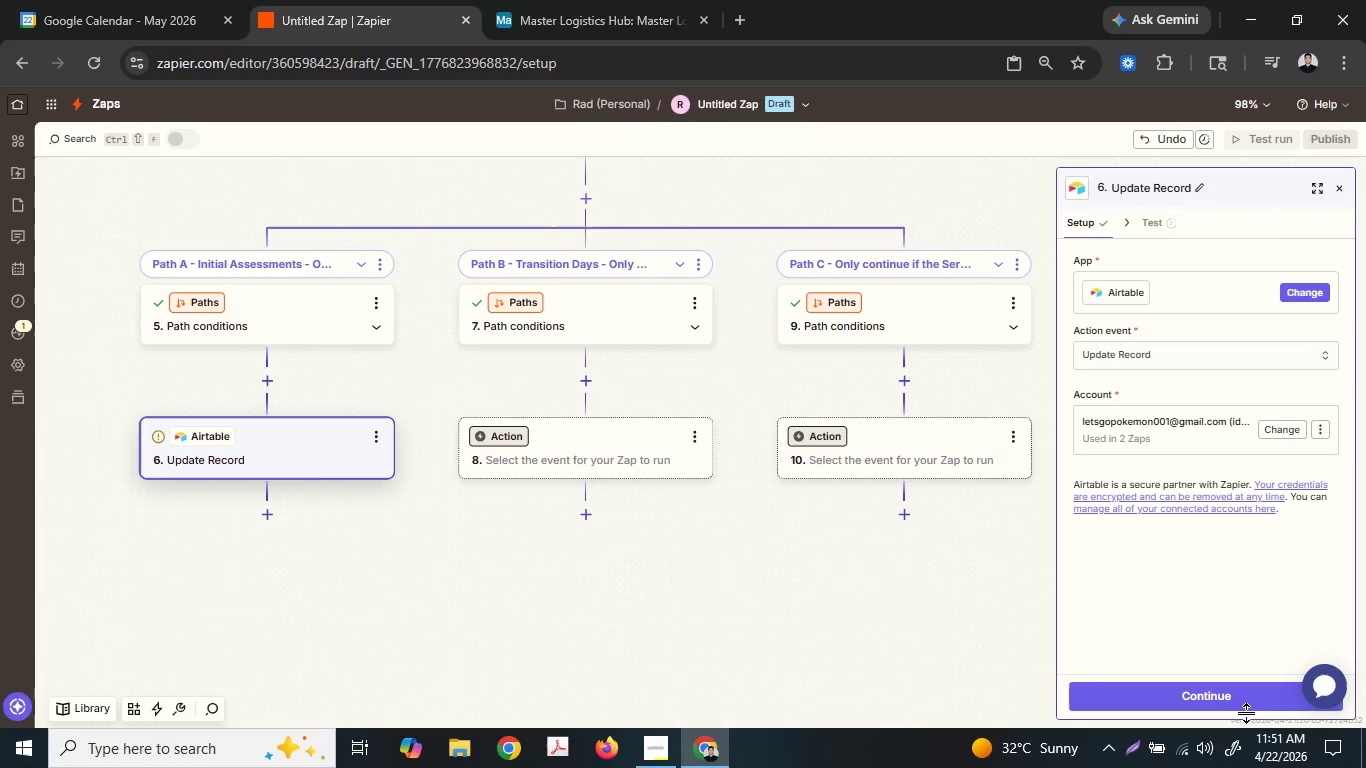 
left_click([1244, 704])
 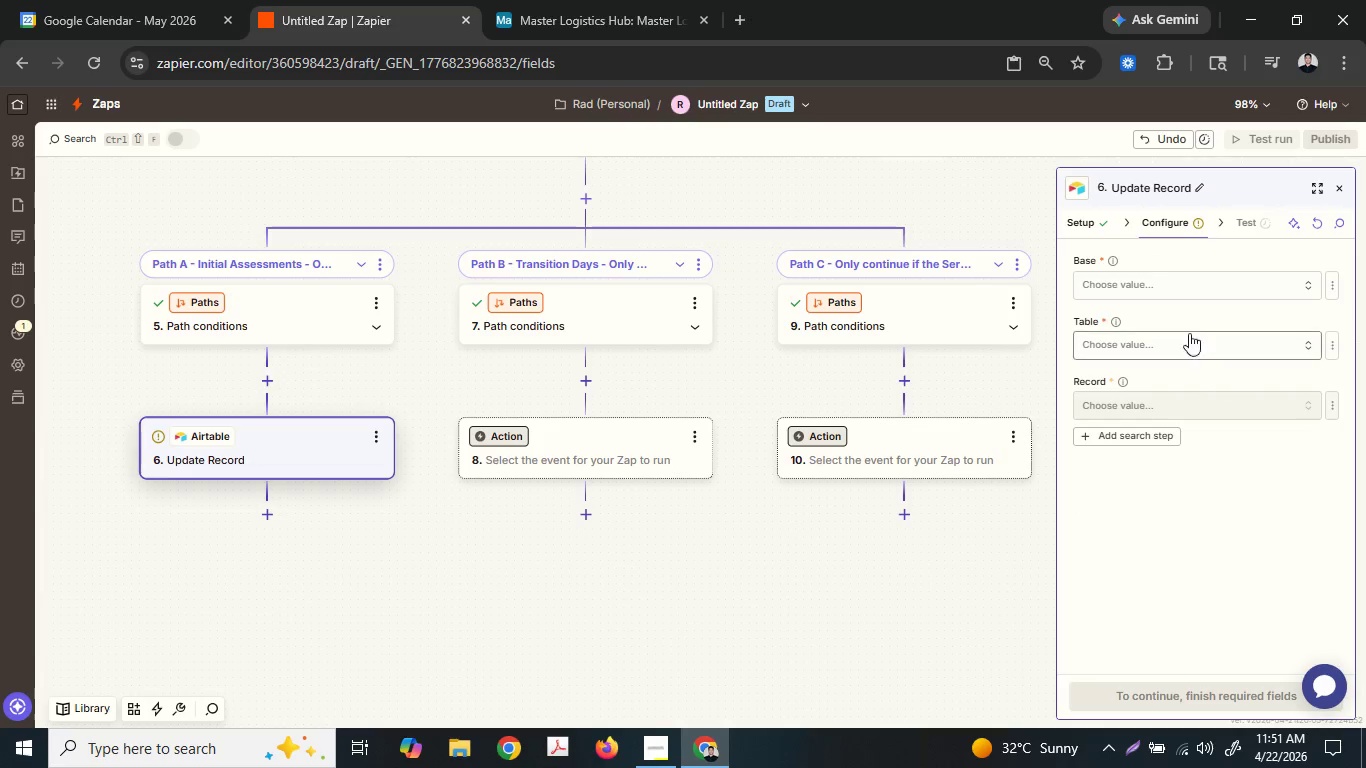 
left_click([1170, 286])
 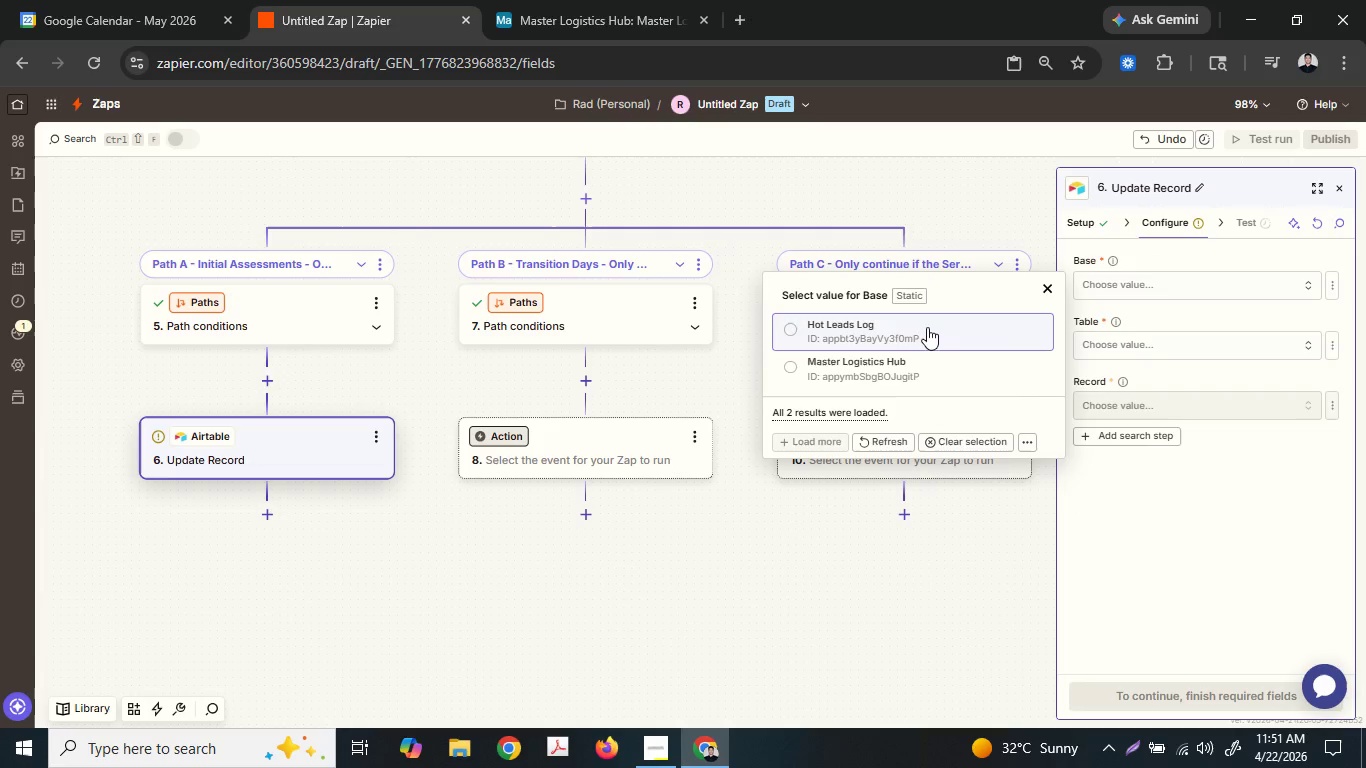 
left_click([927, 368])
 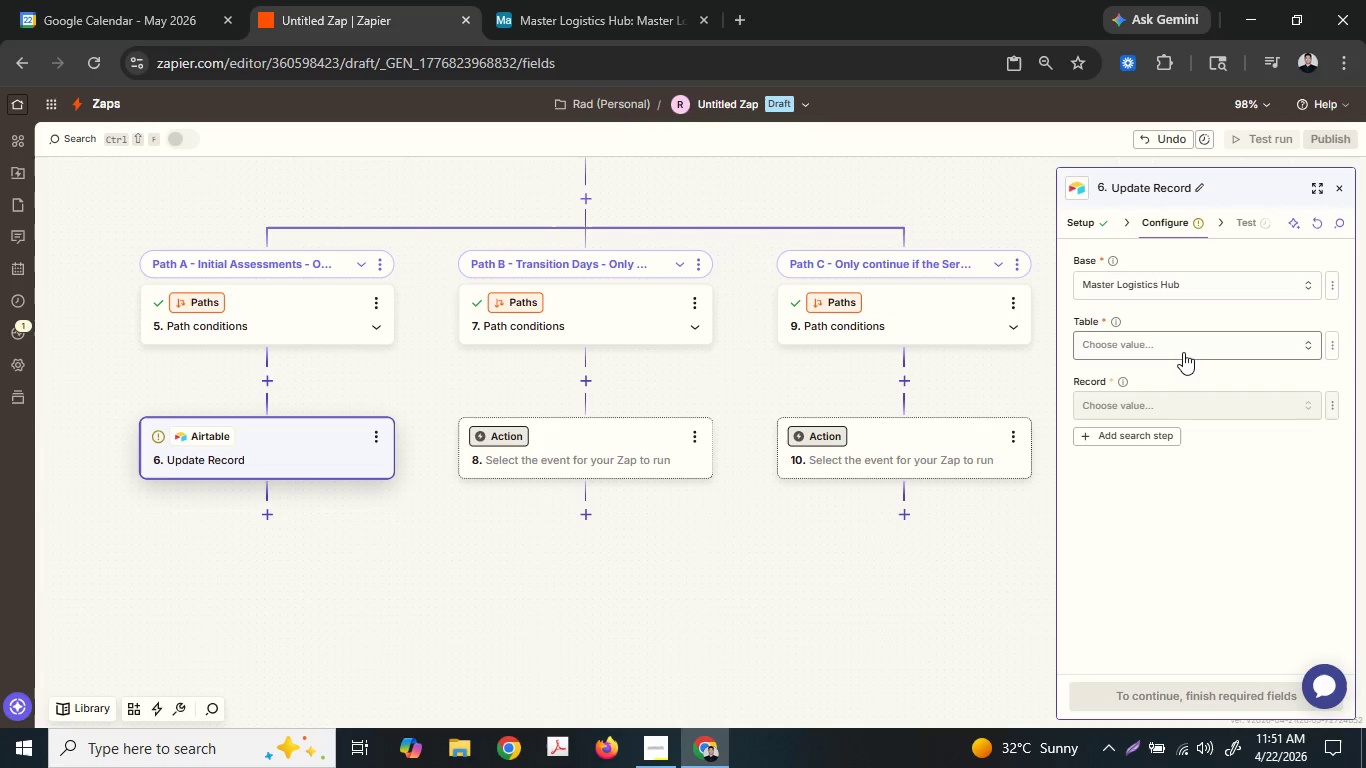 
left_click([1182, 351])
 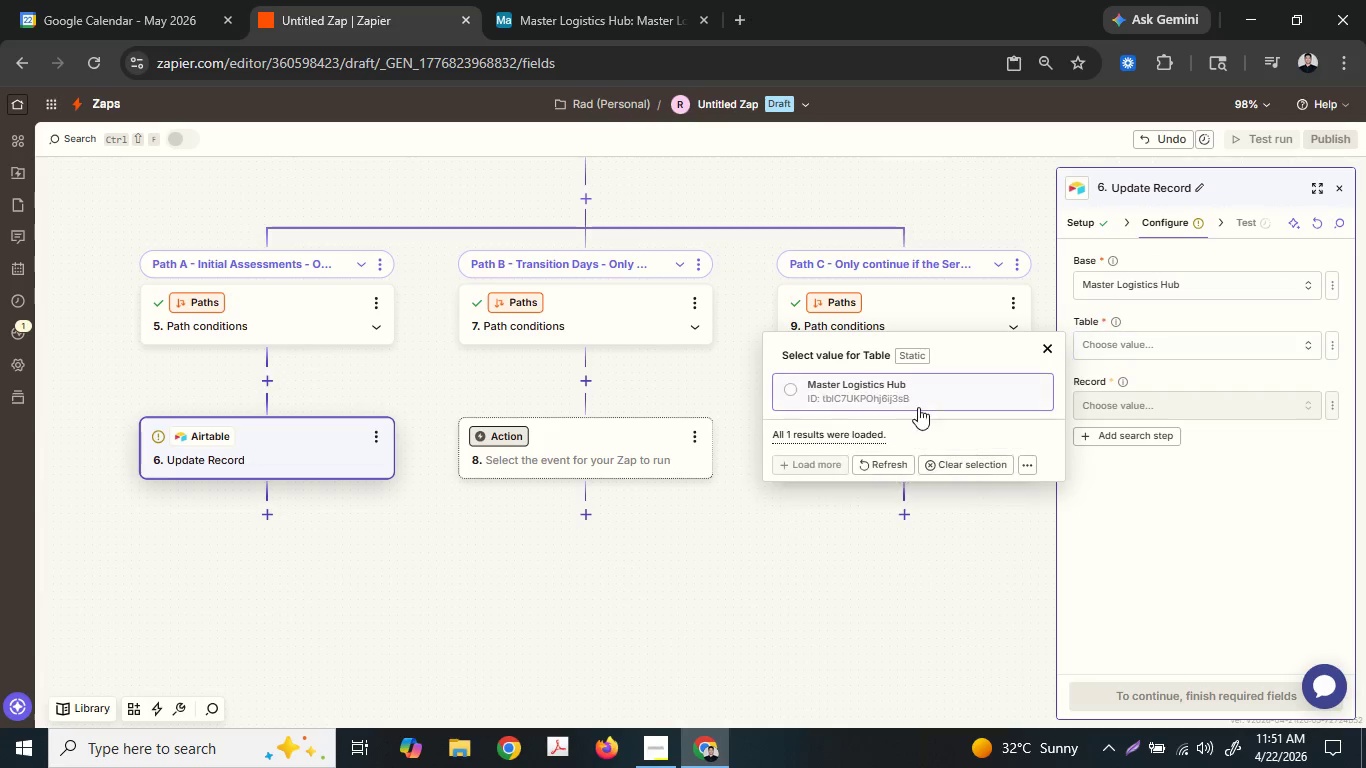 
left_click([908, 408])
 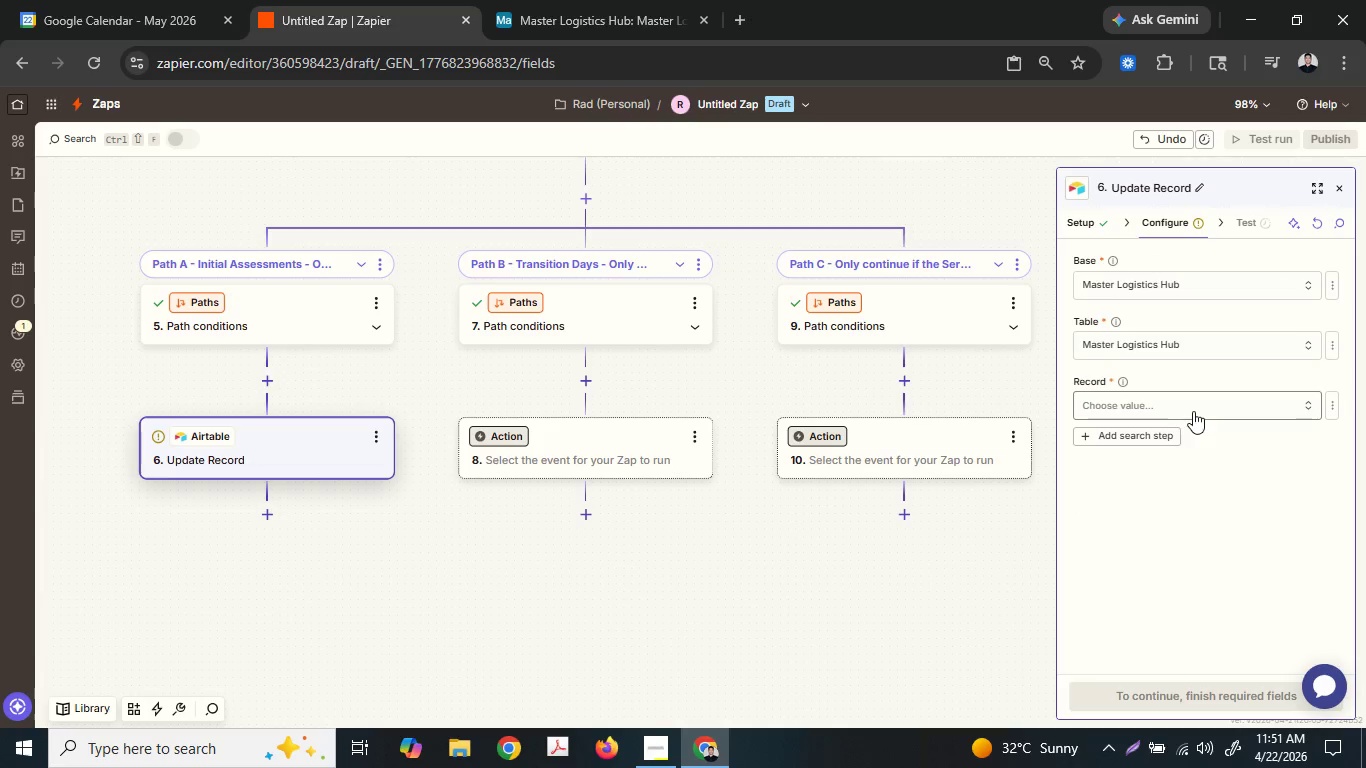 
left_click([1193, 411])
 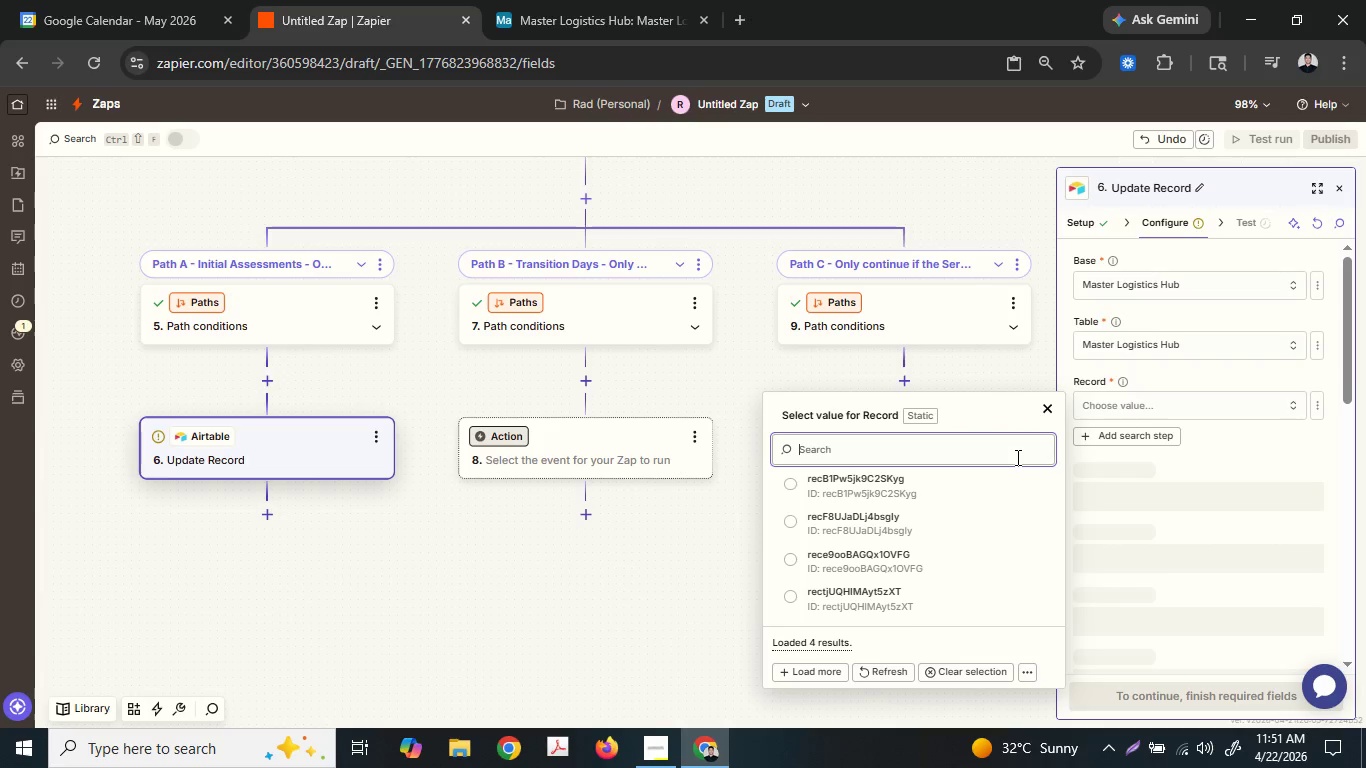 
scroll: coordinate [982, 511], scroll_direction: down, amount: 3.0
 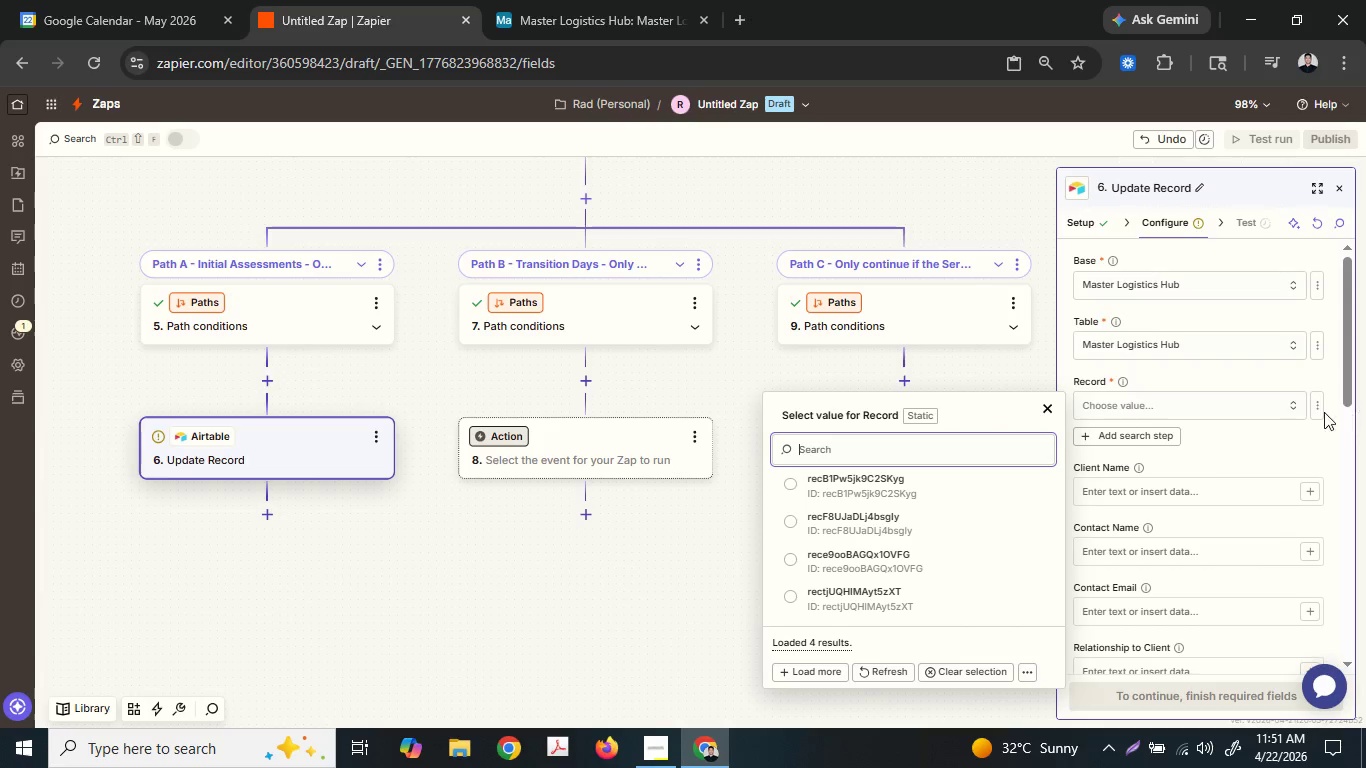 
left_click([1316, 408])
 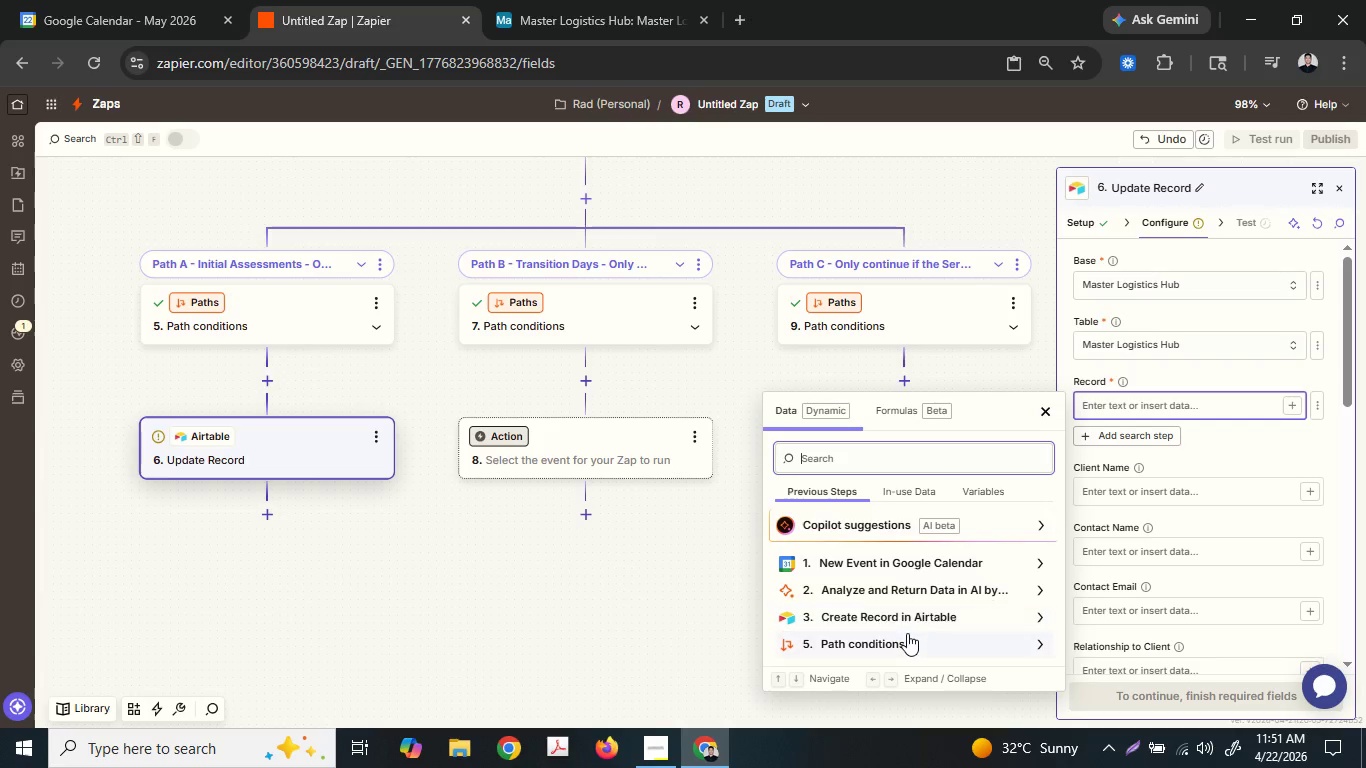 
wait(5.06)
 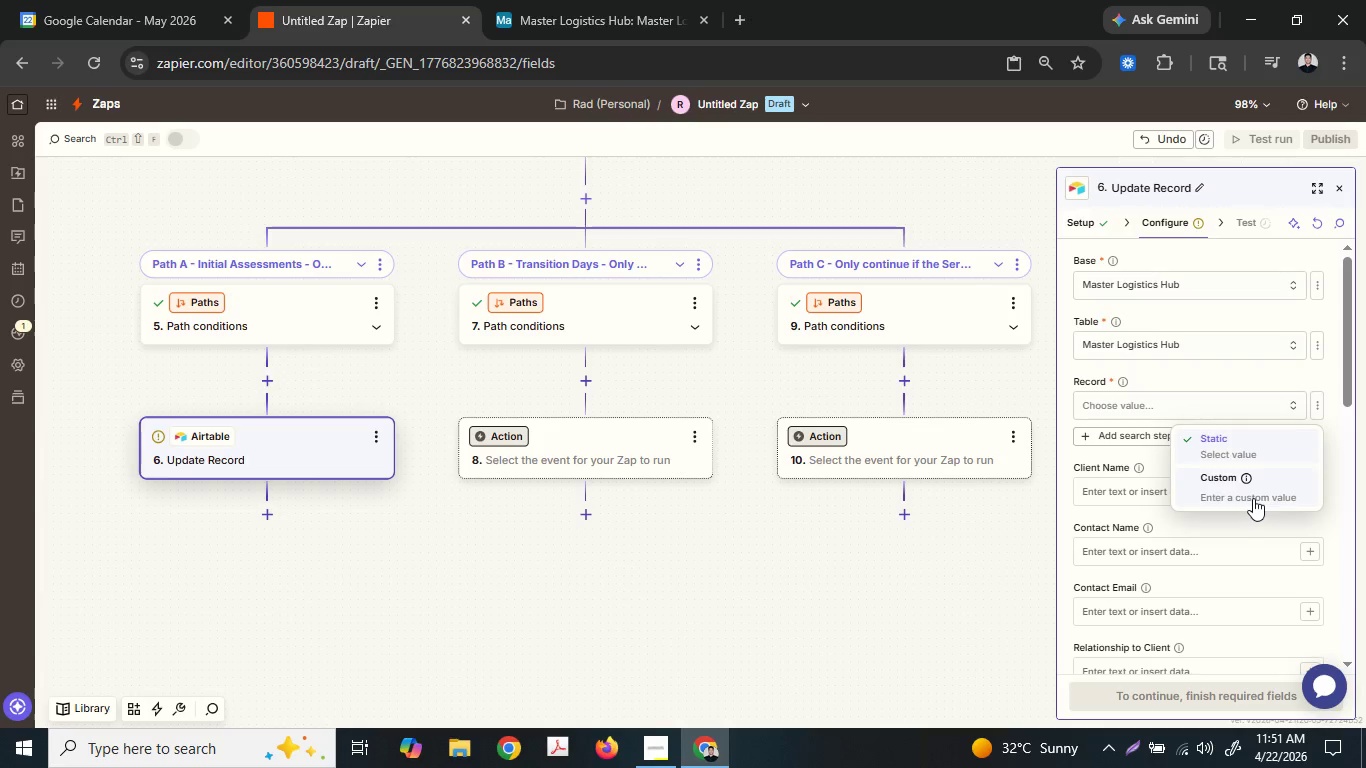 
left_click([909, 615])
 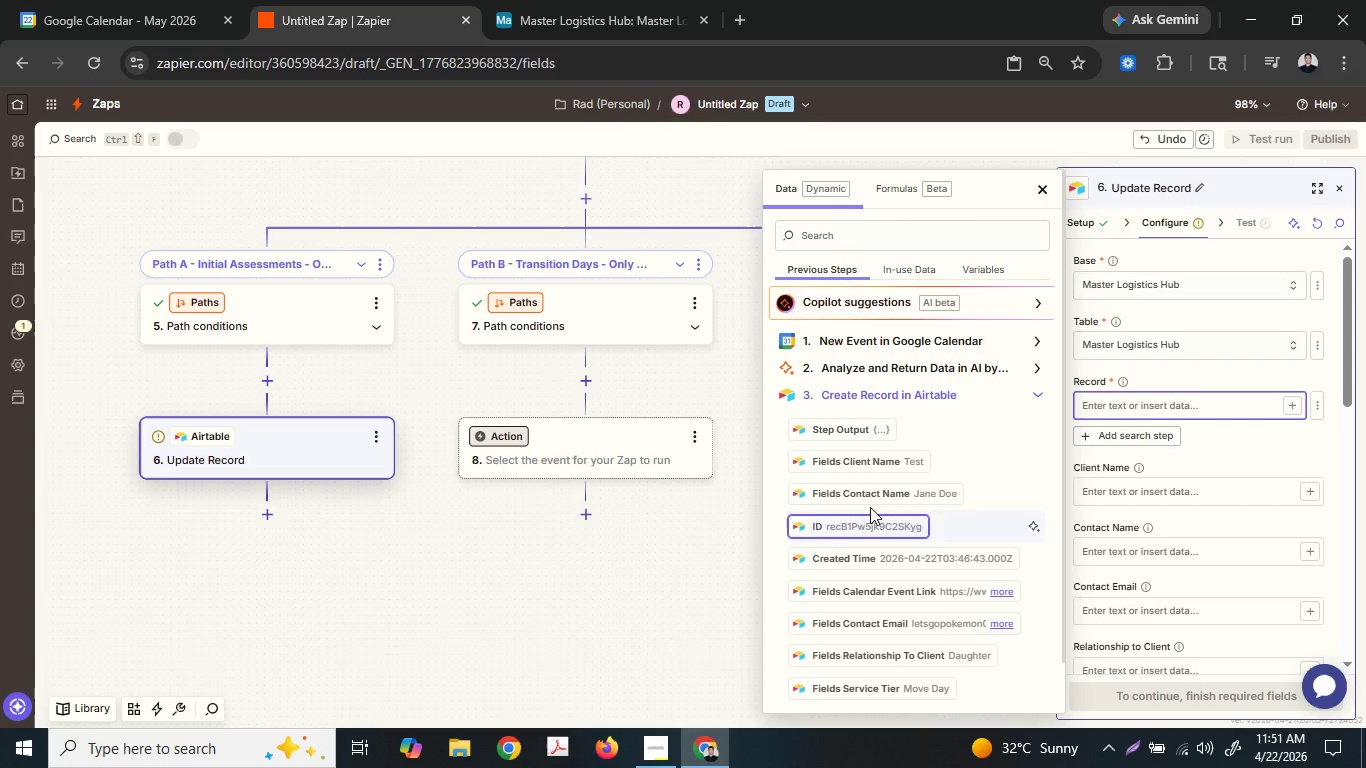 
left_click([878, 518])
 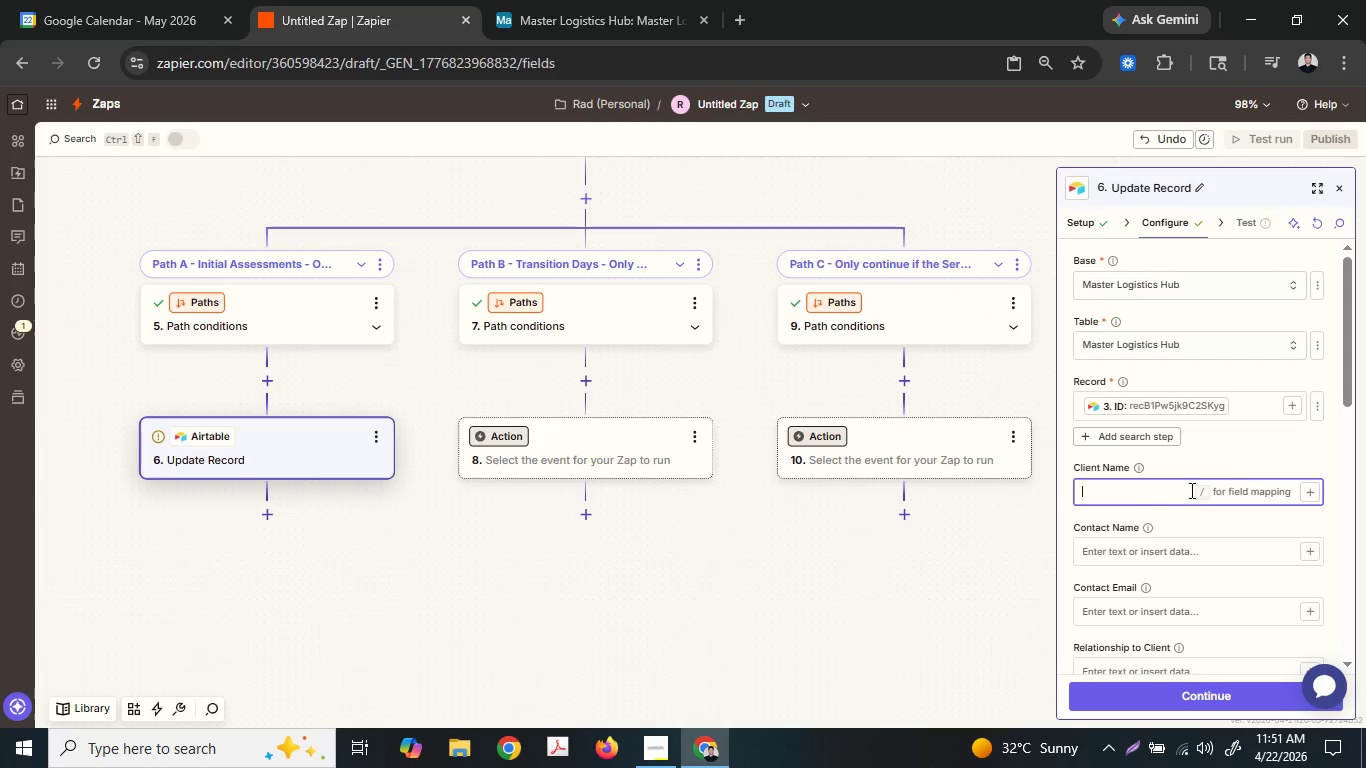 
scroll: coordinate [1258, 530], scroll_direction: down, amount: 3.0
 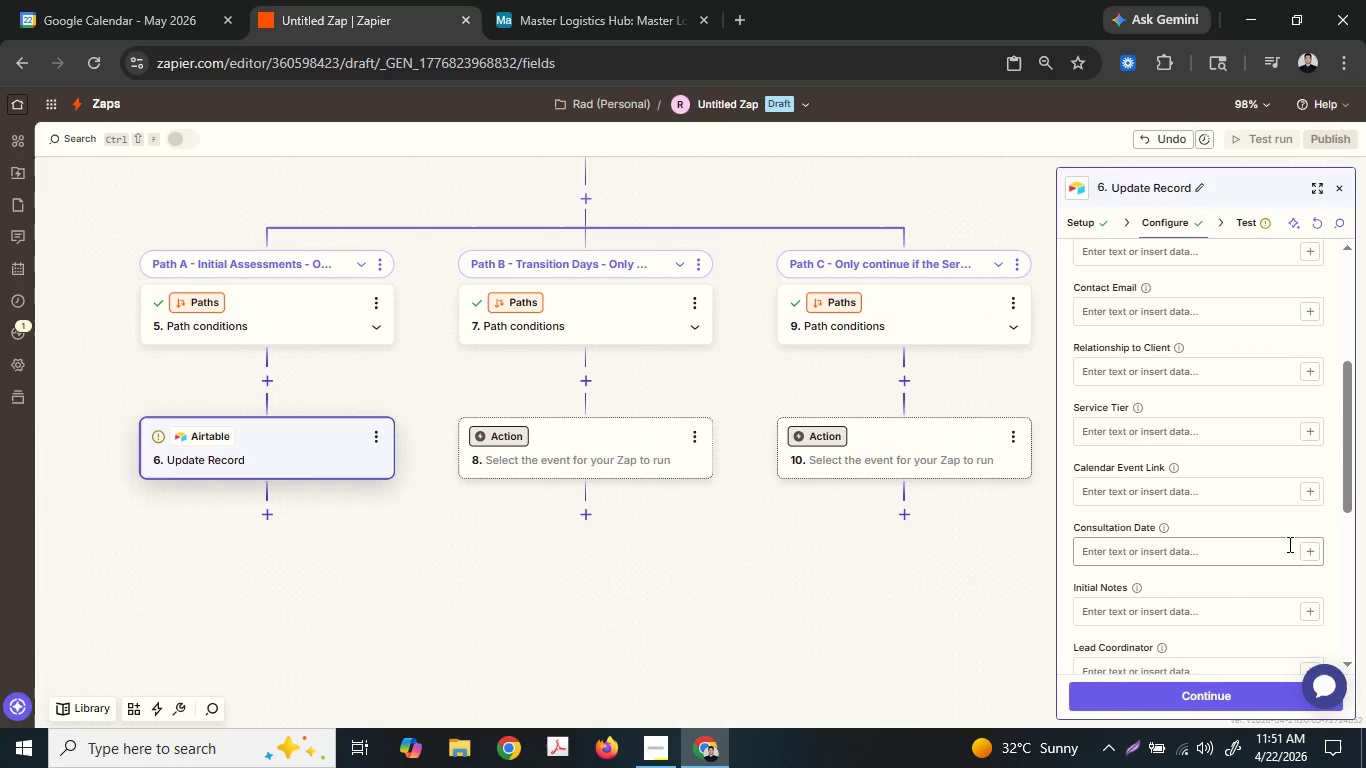 
left_click([1315, 552])
 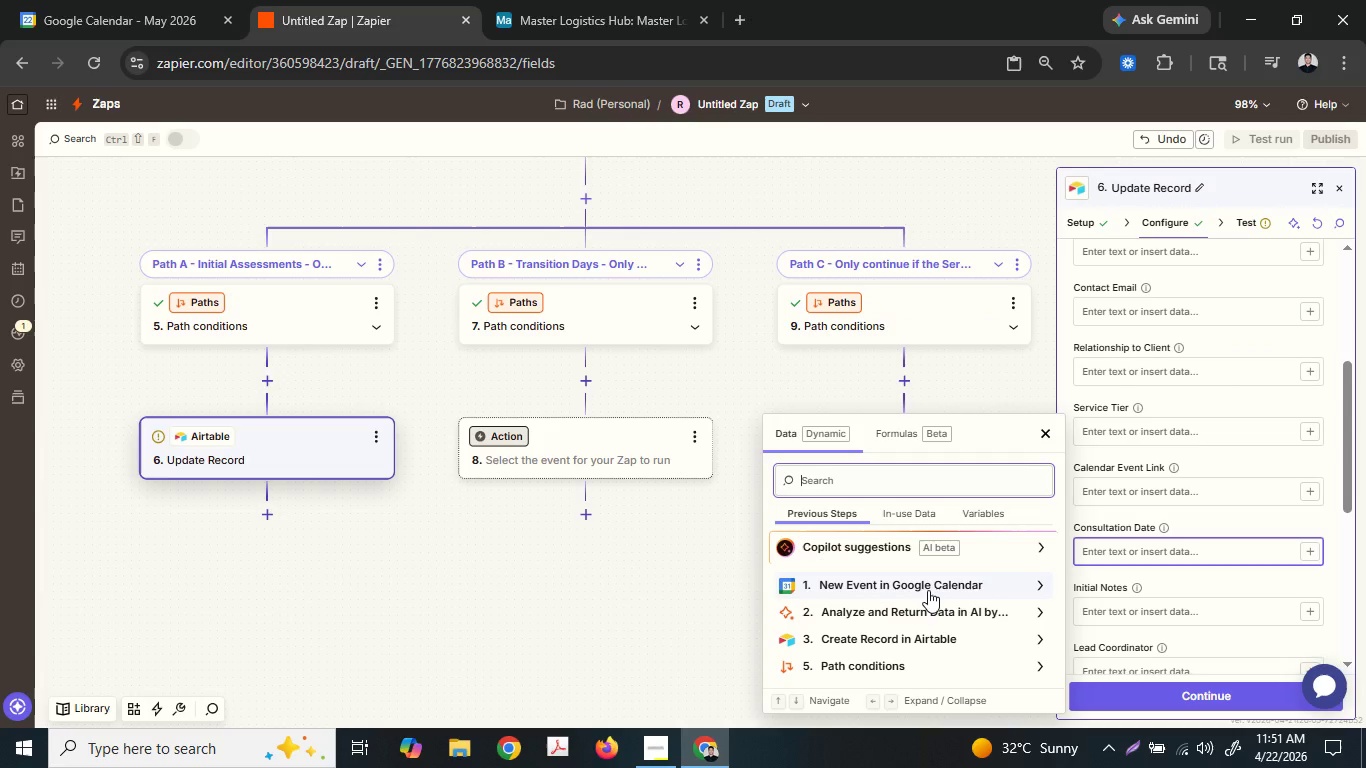 
left_click([928, 590])
 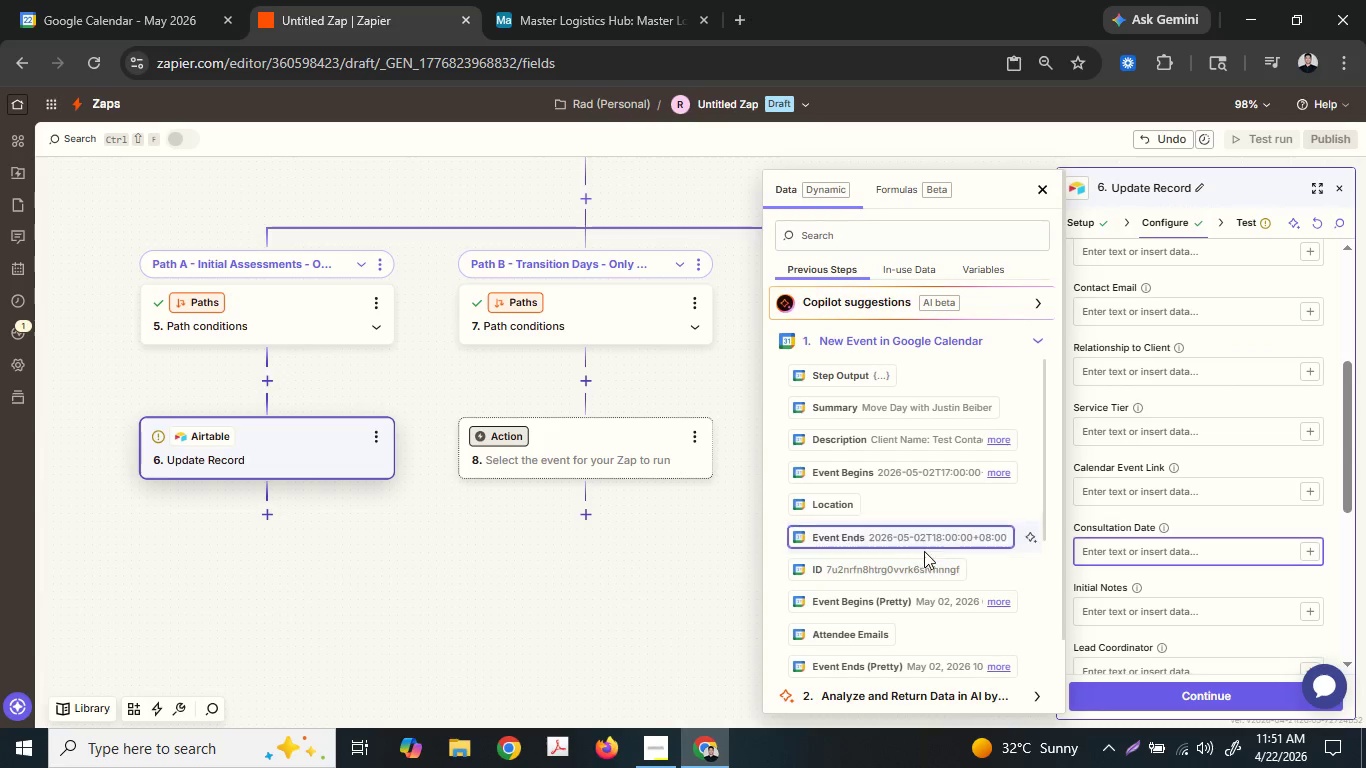 
scroll: coordinate [1136, 520], scroll_direction: down, amount: 4.0
 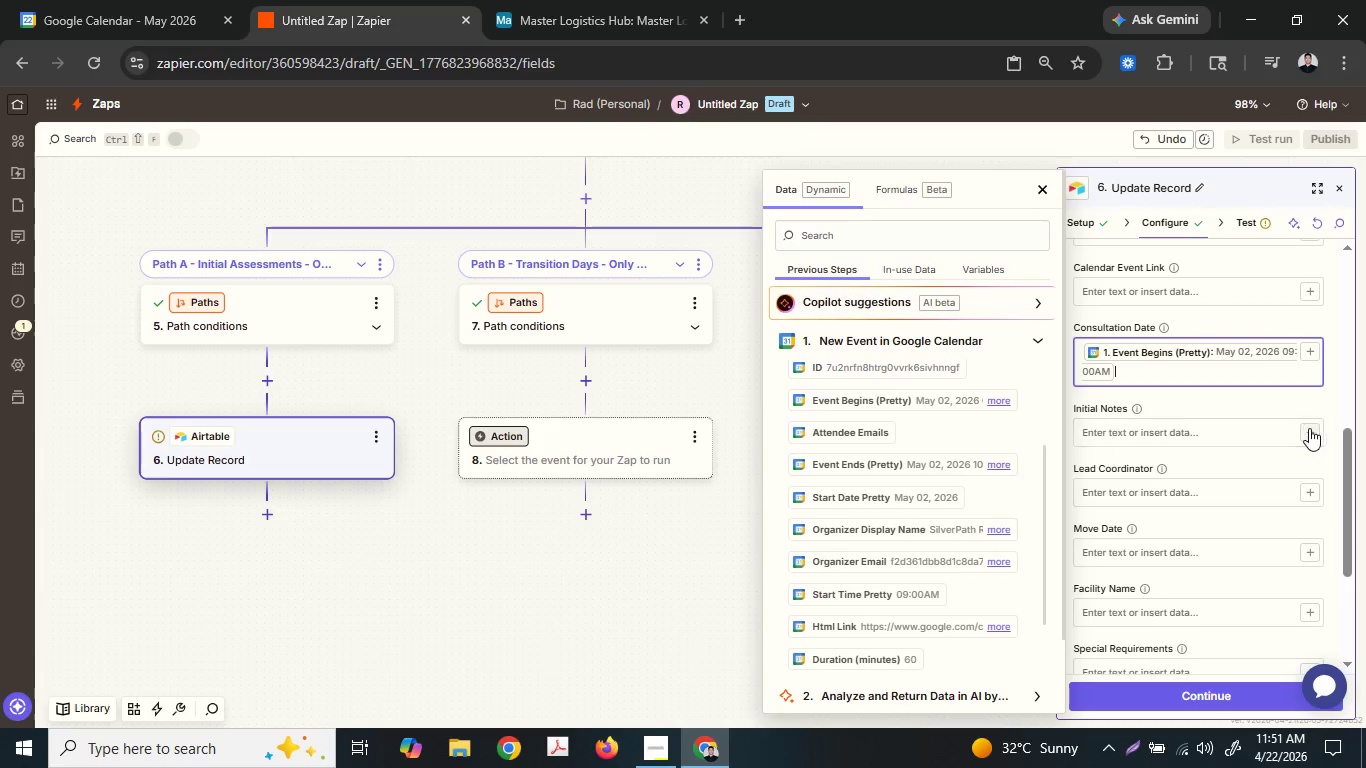 
left_click([1312, 428])
 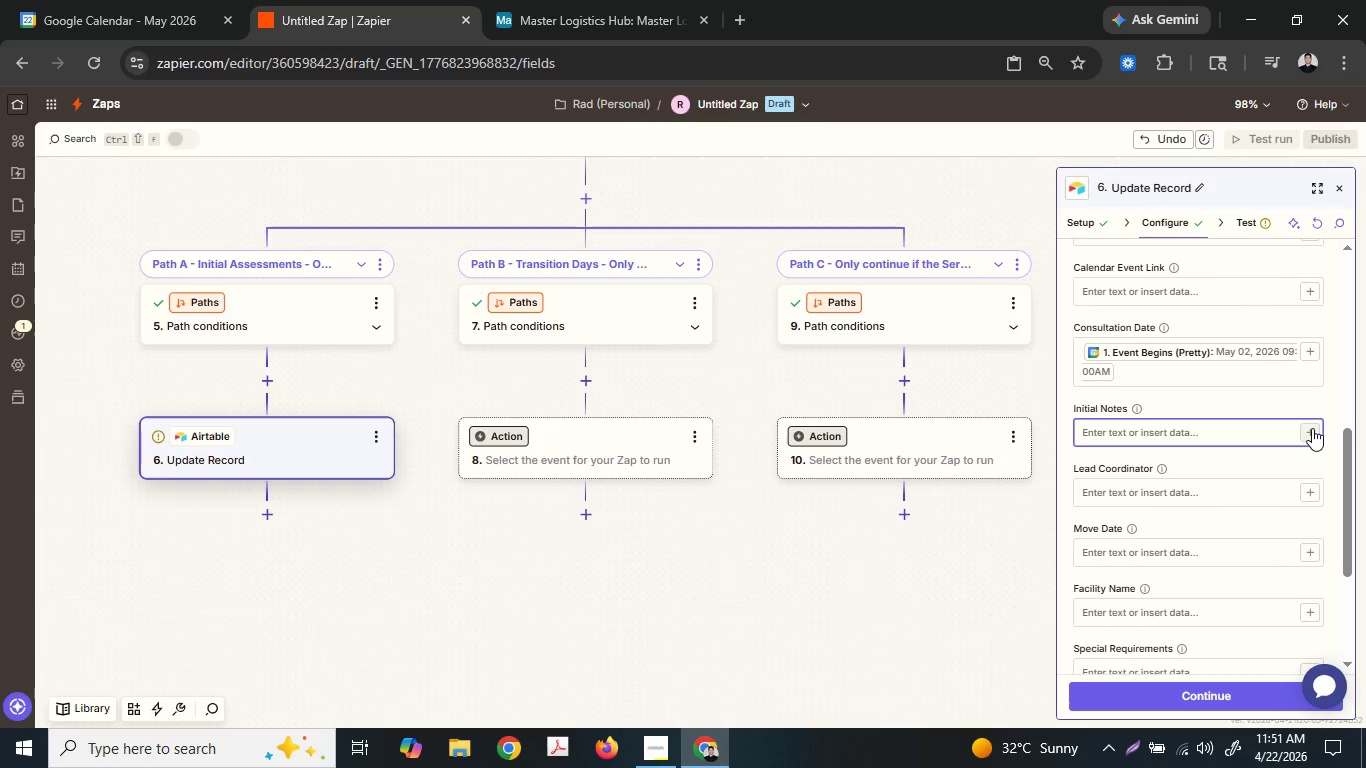 
left_click([1312, 428])
 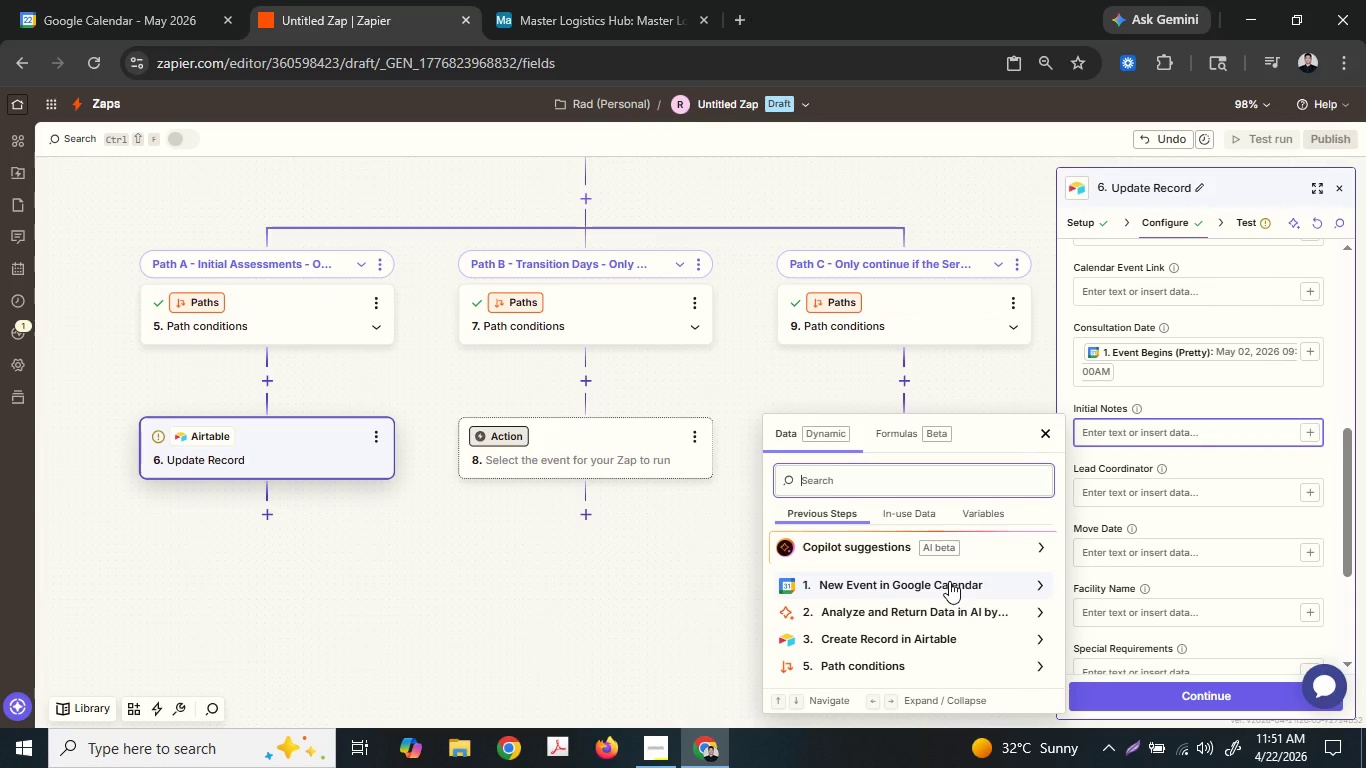 
left_click([949, 581])
 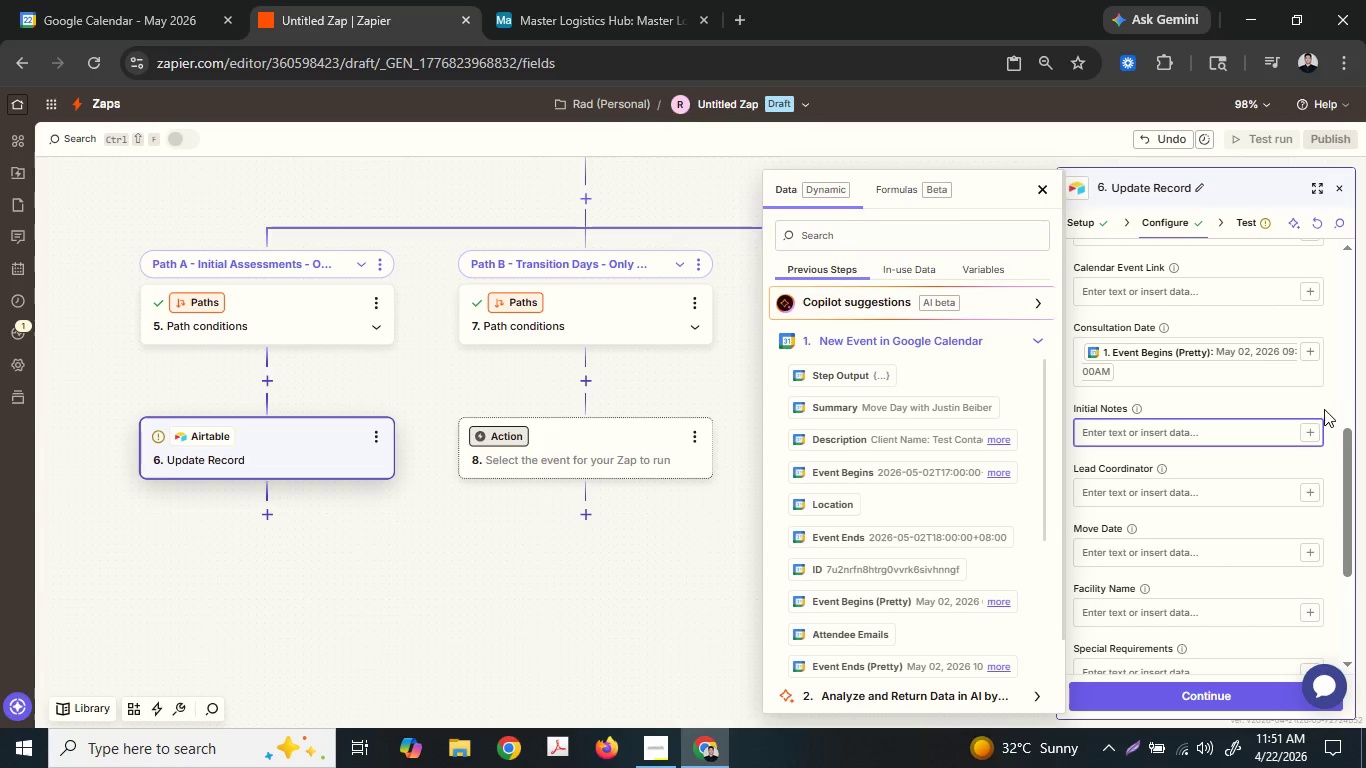 
wait(10.92)
 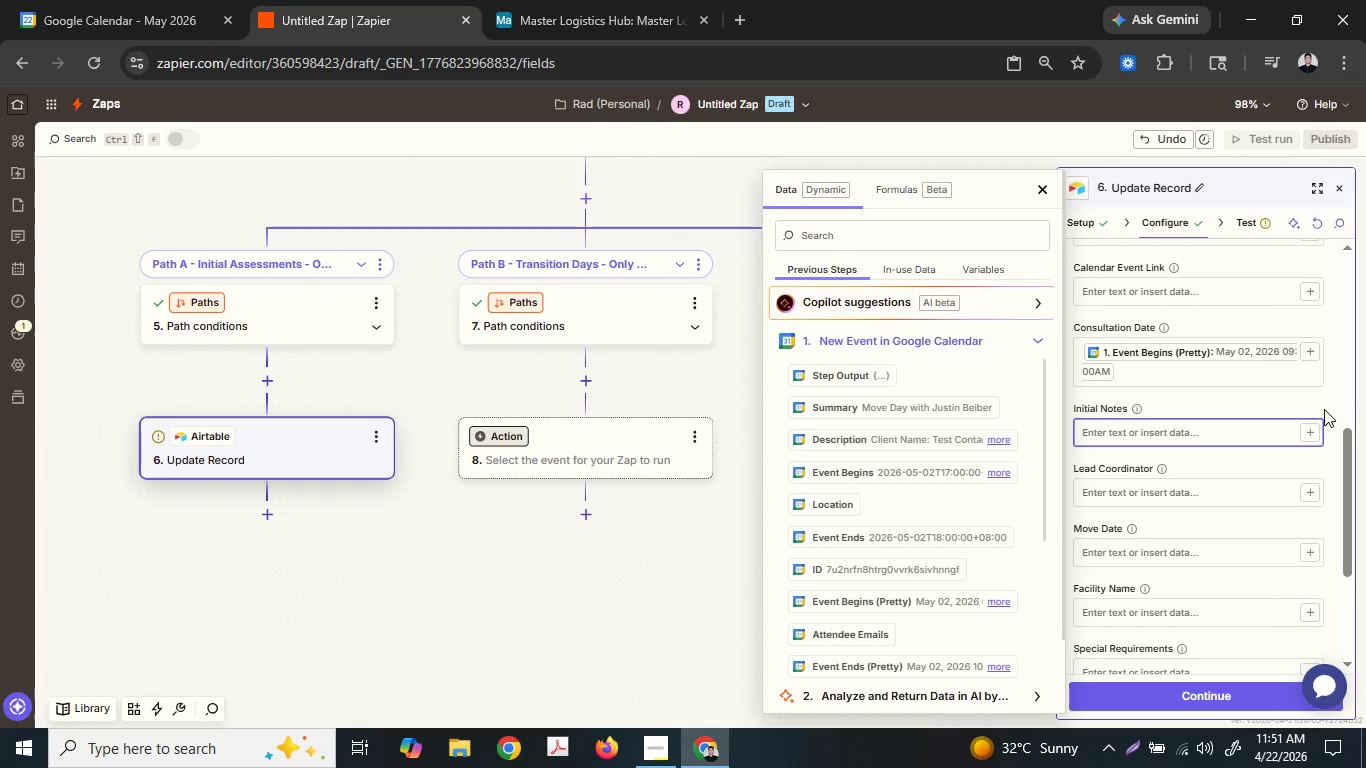 
scroll: coordinate [888, 555], scroll_direction: down, amount: 5.0
 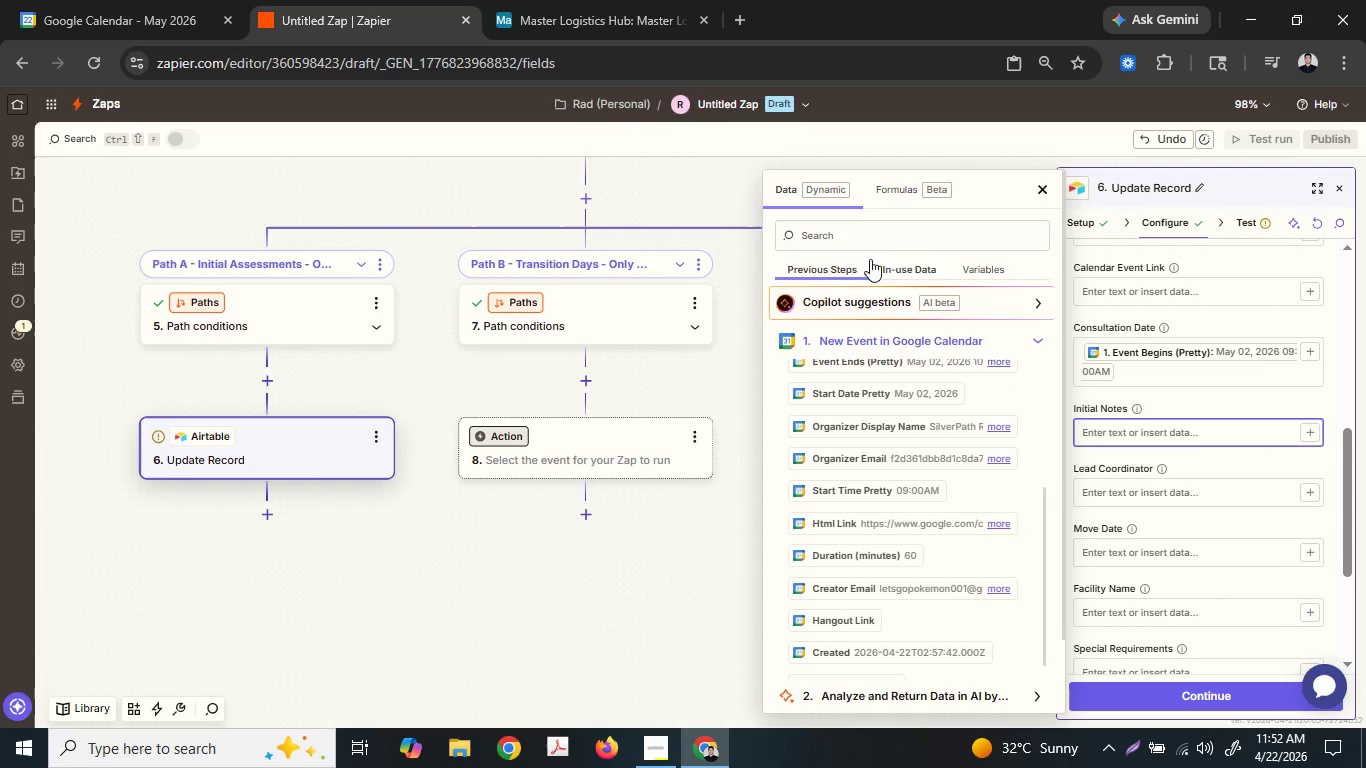 
left_click([858, 217])
 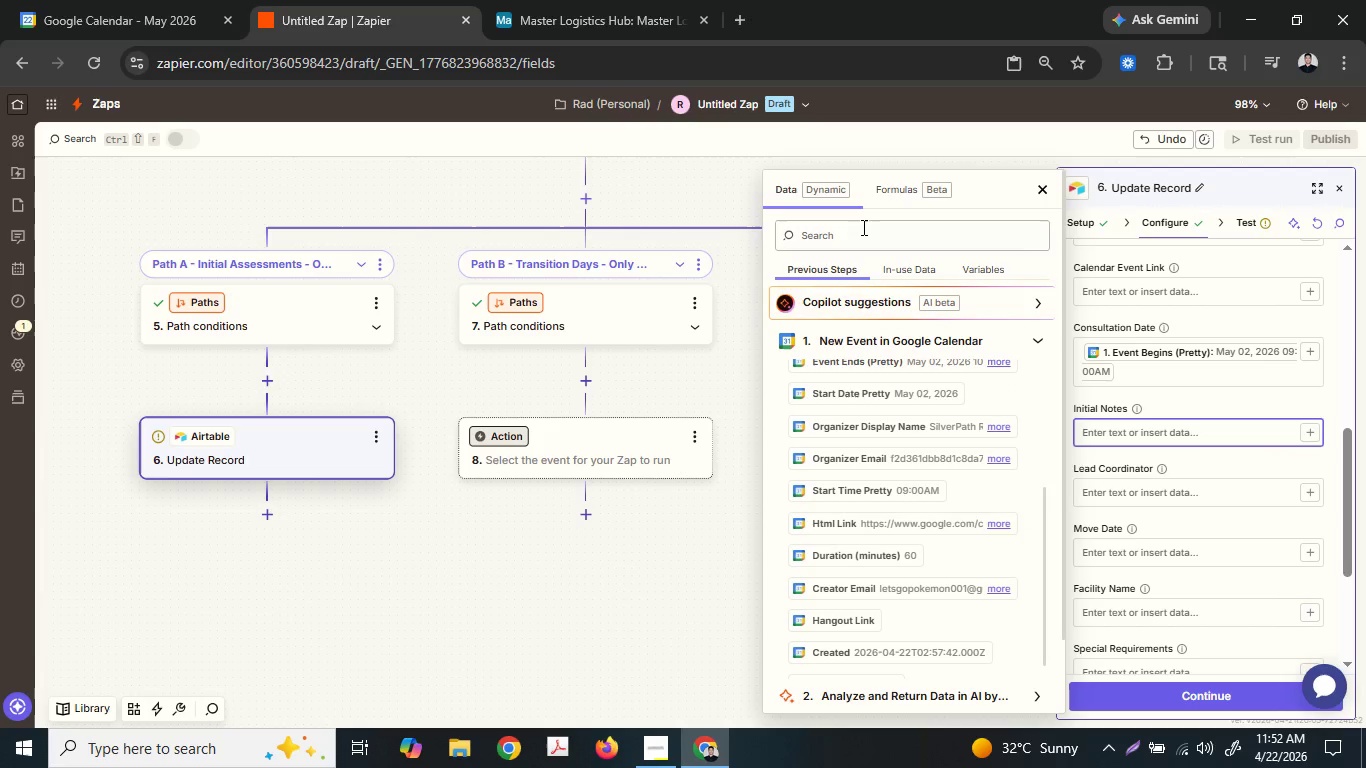 
left_click([862, 227])
 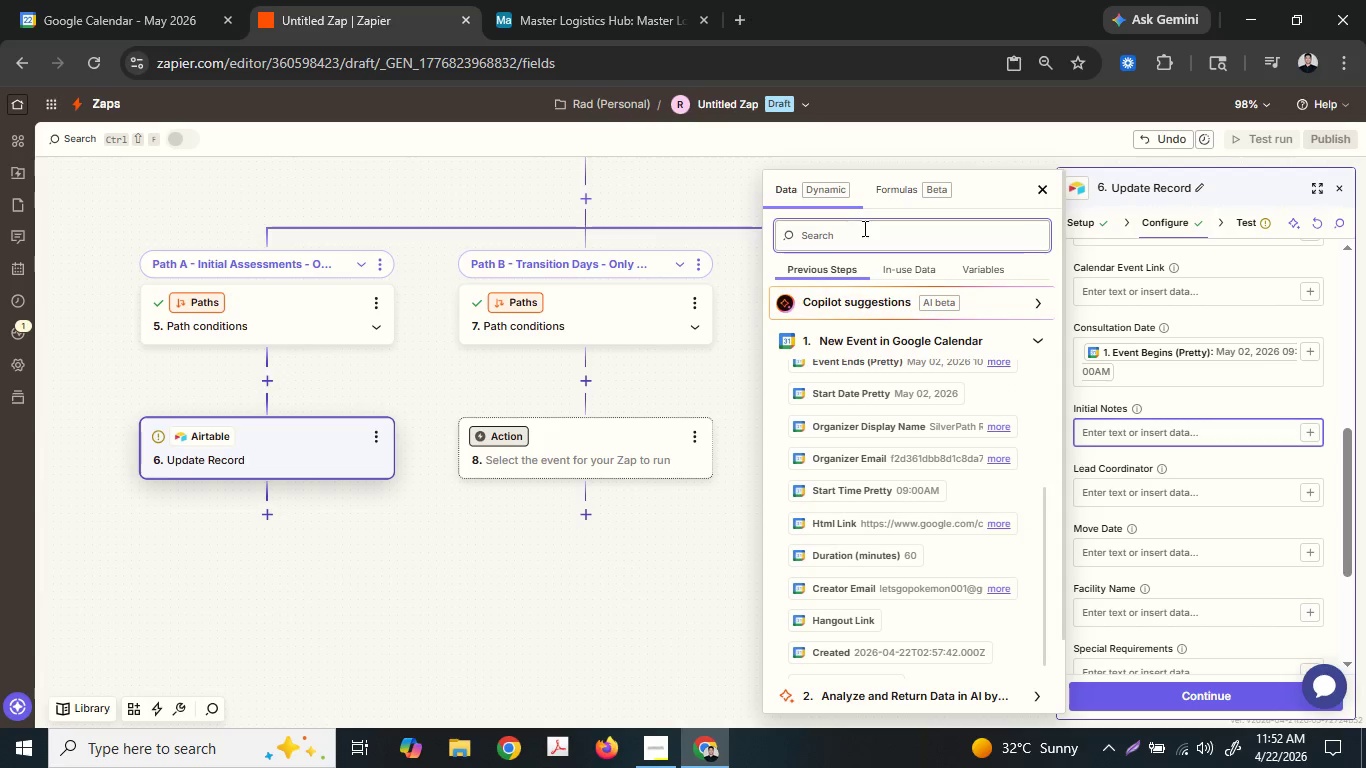 
type(ini)
 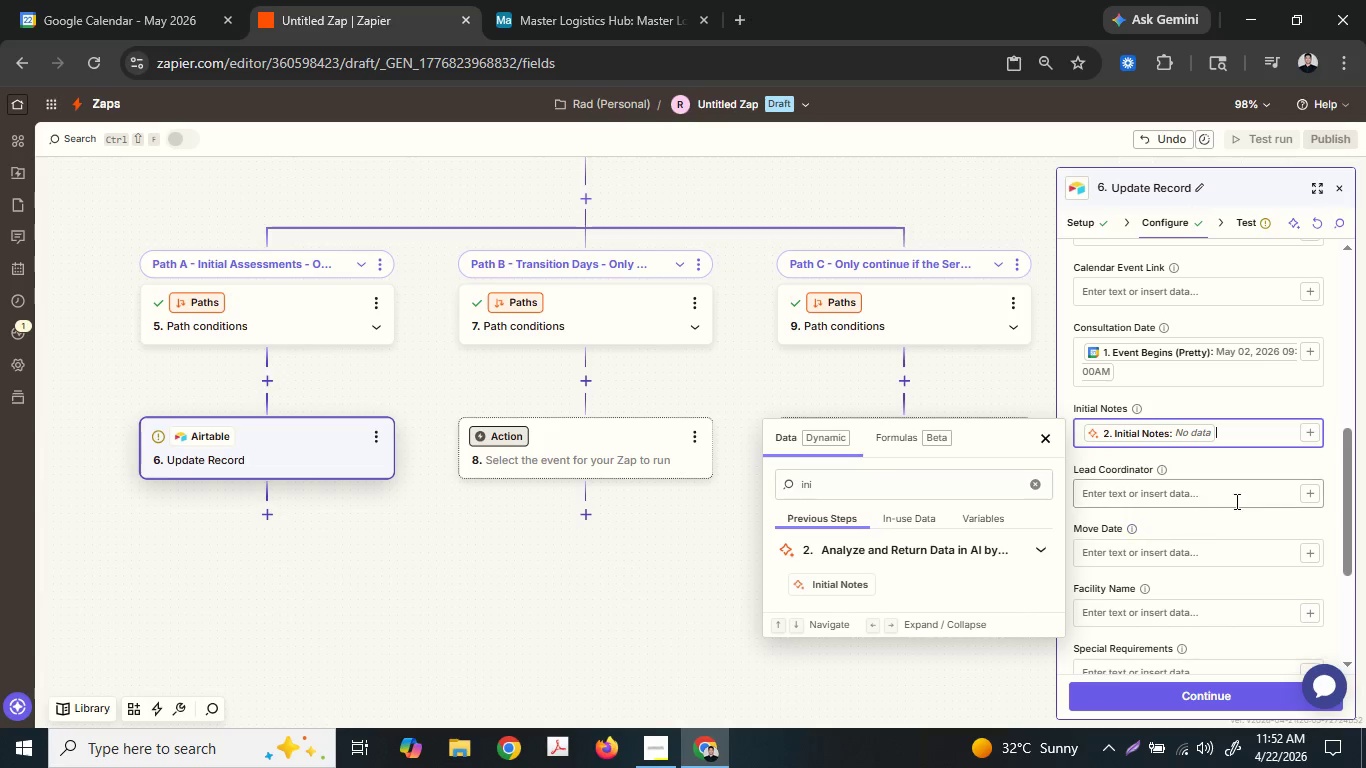 
left_click_drag(start_coordinate=[1305, 488], to_coordinate=[1310, 490])
 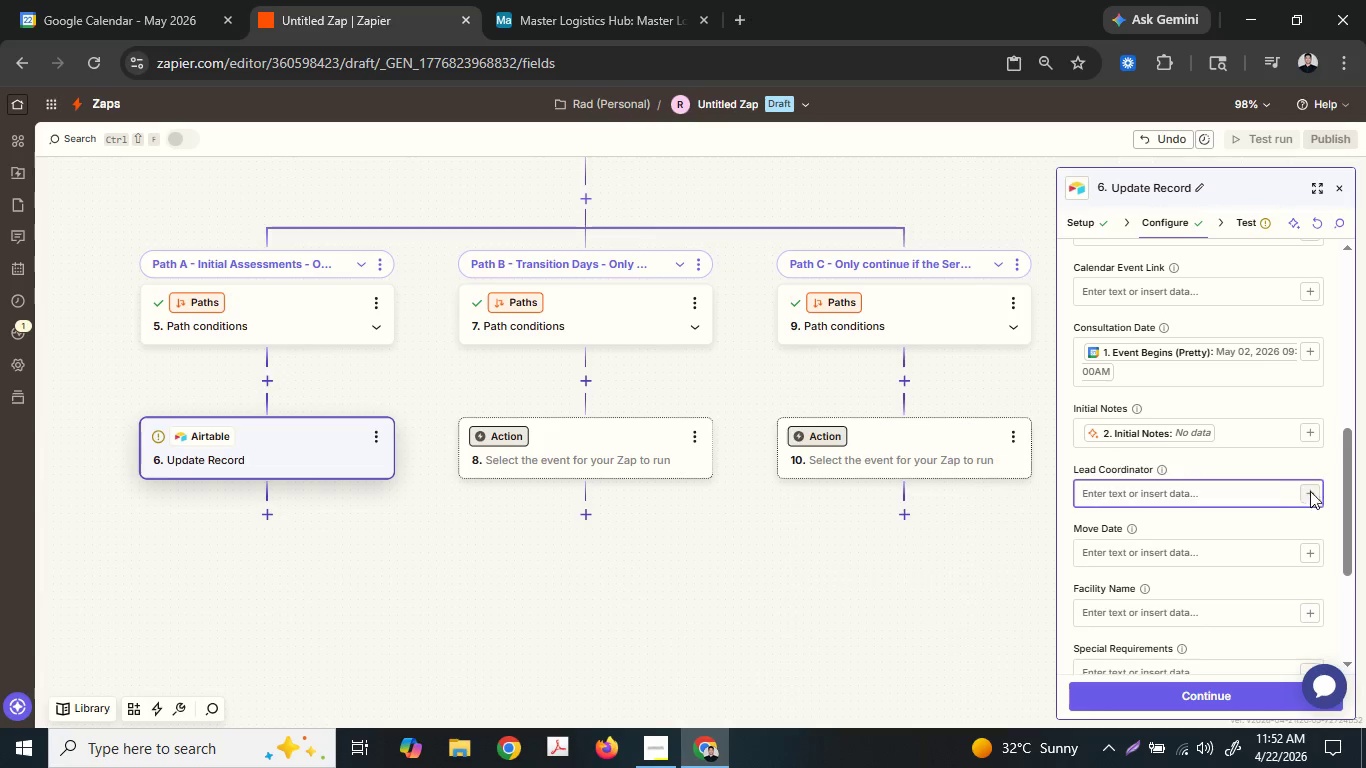 
left_click([1310, 491])
 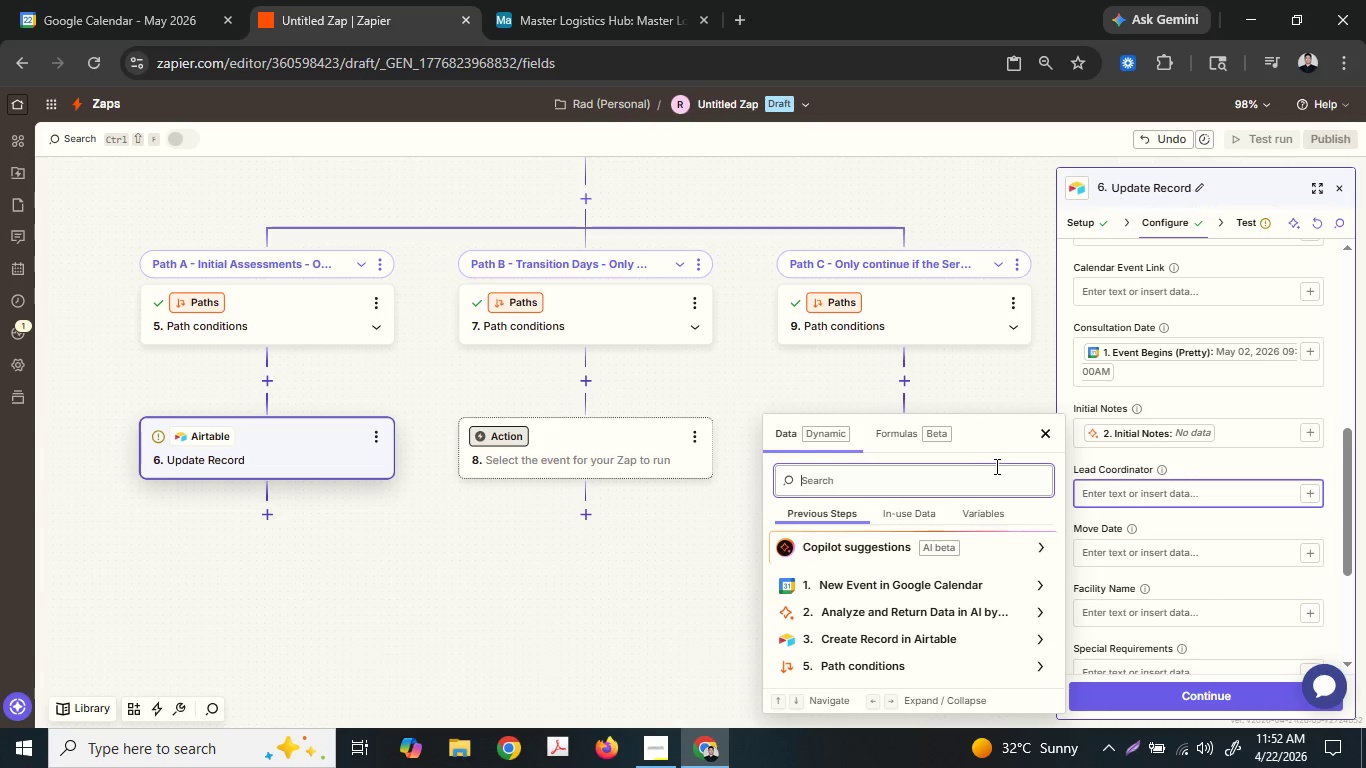 
type(lrad)
key(Backspace)
key(Backspace)
type(ead)
key(Backspace)
key(Backspace)
key(Backspace)
key(Backspace)
type(ea)
 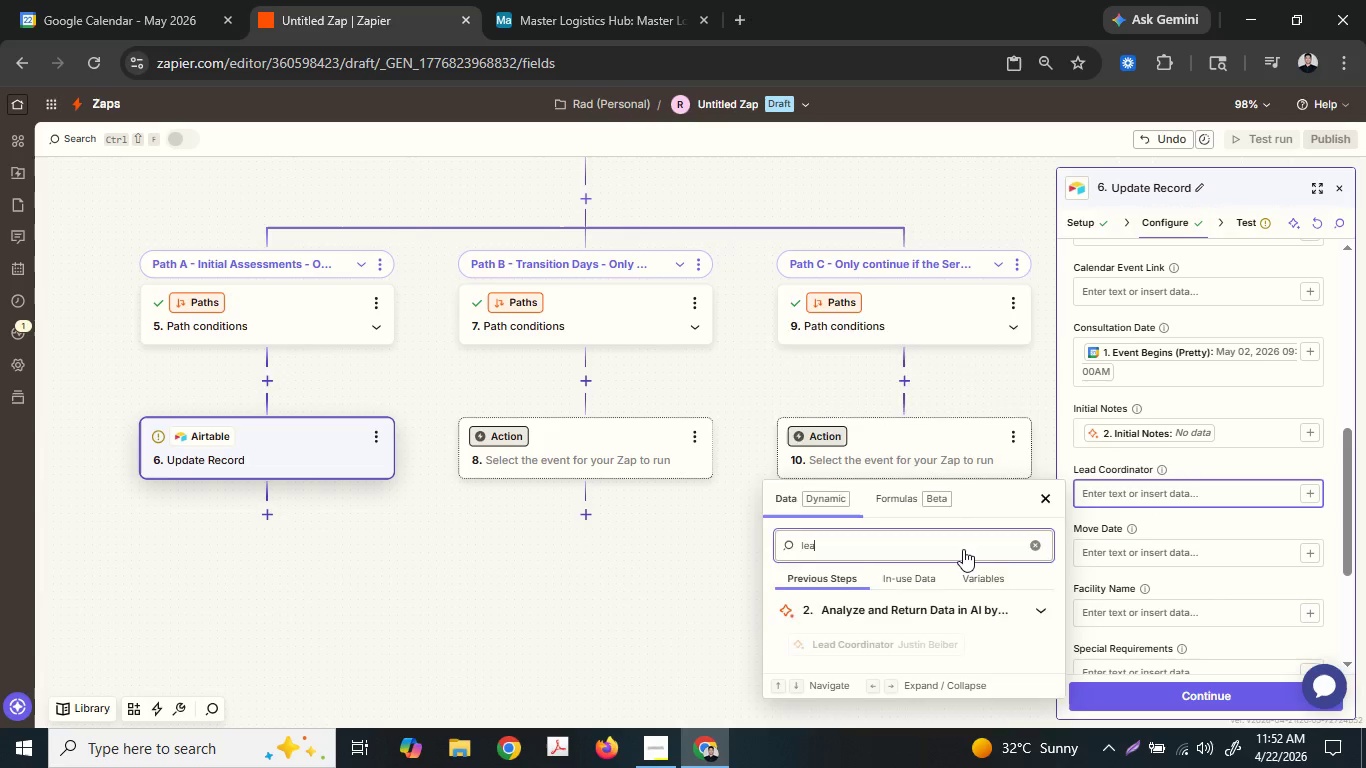 
key(D)
 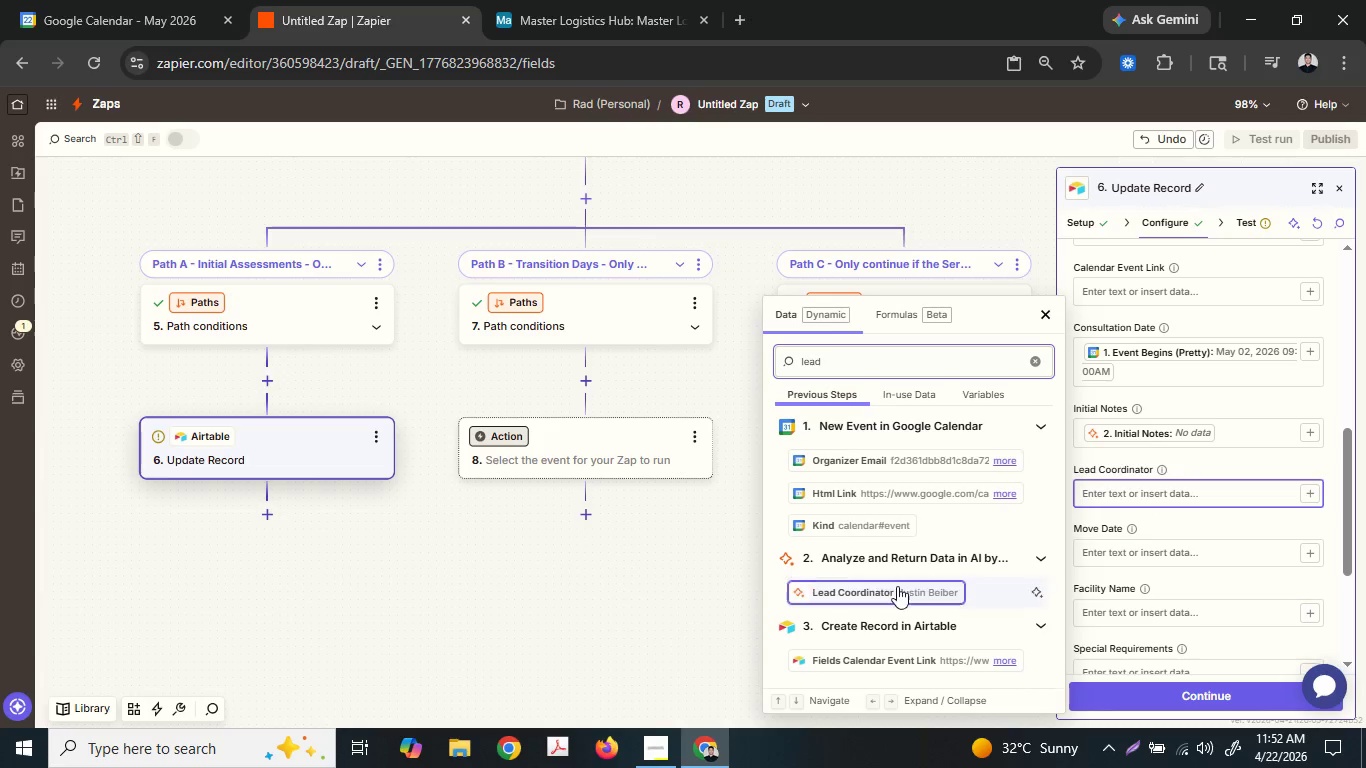 
left_click([892, 596])